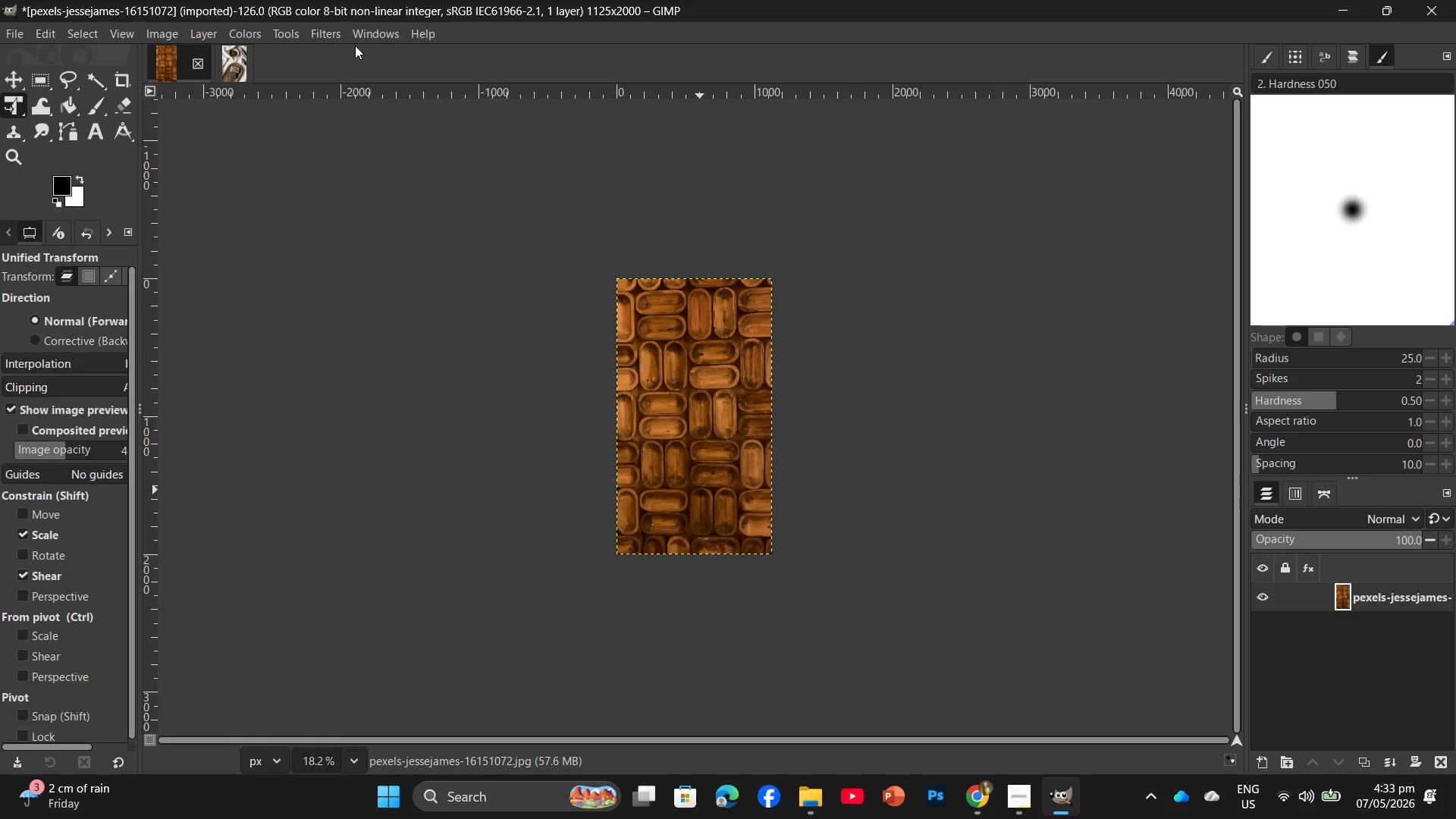 
left_click([330, 33])
 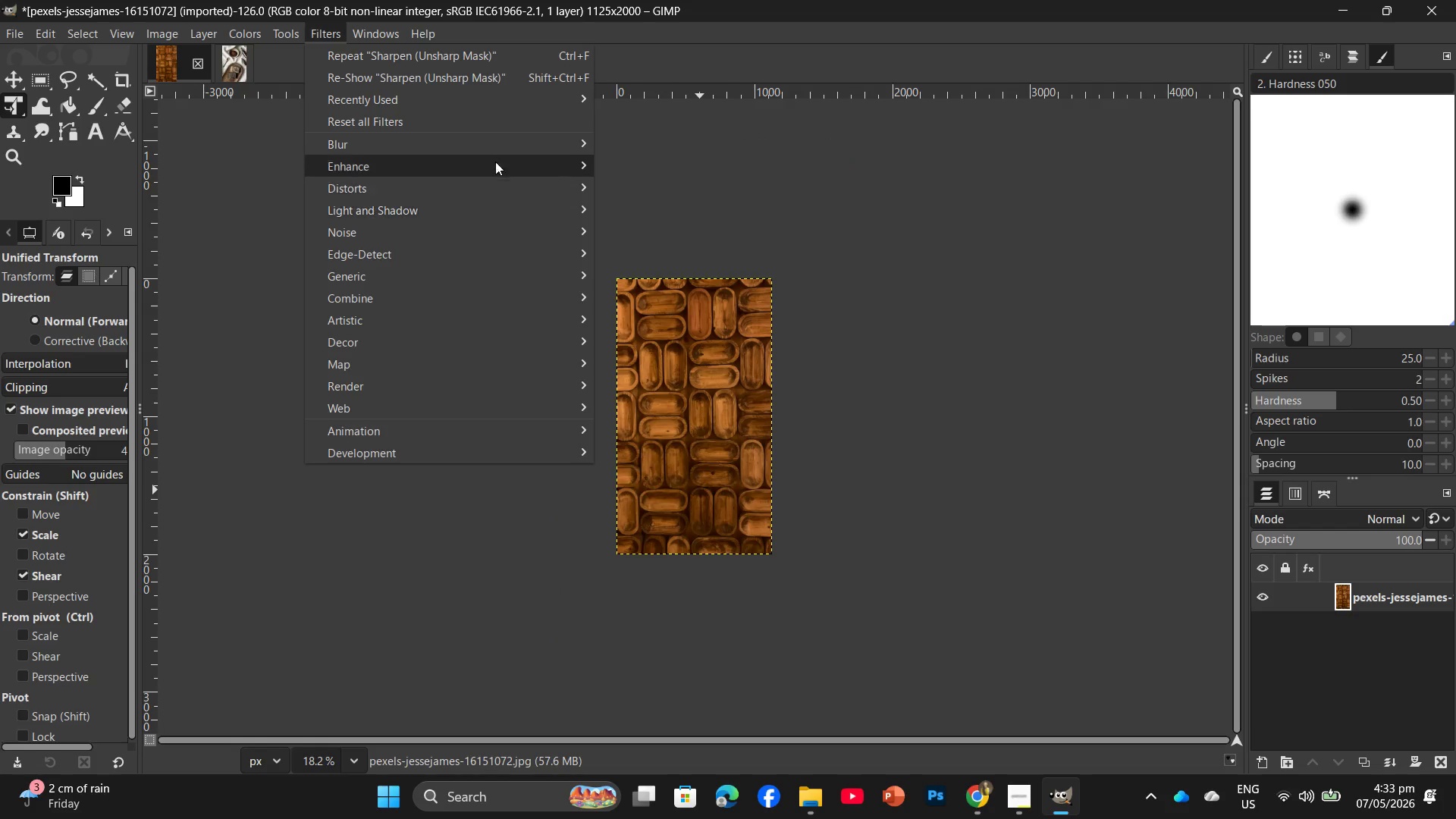 
left_click([497, 163])
 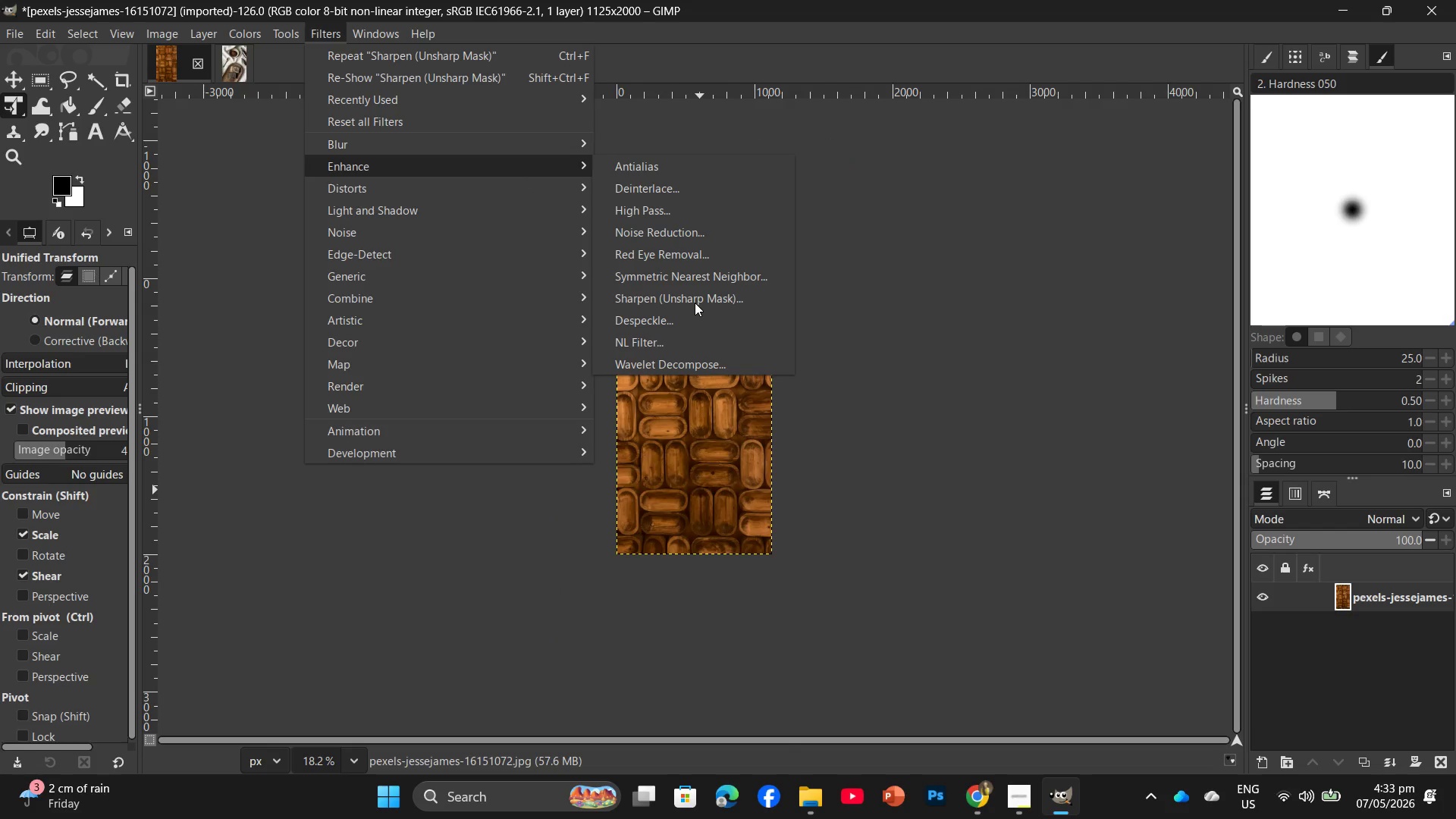 
left_click([695, 303])
 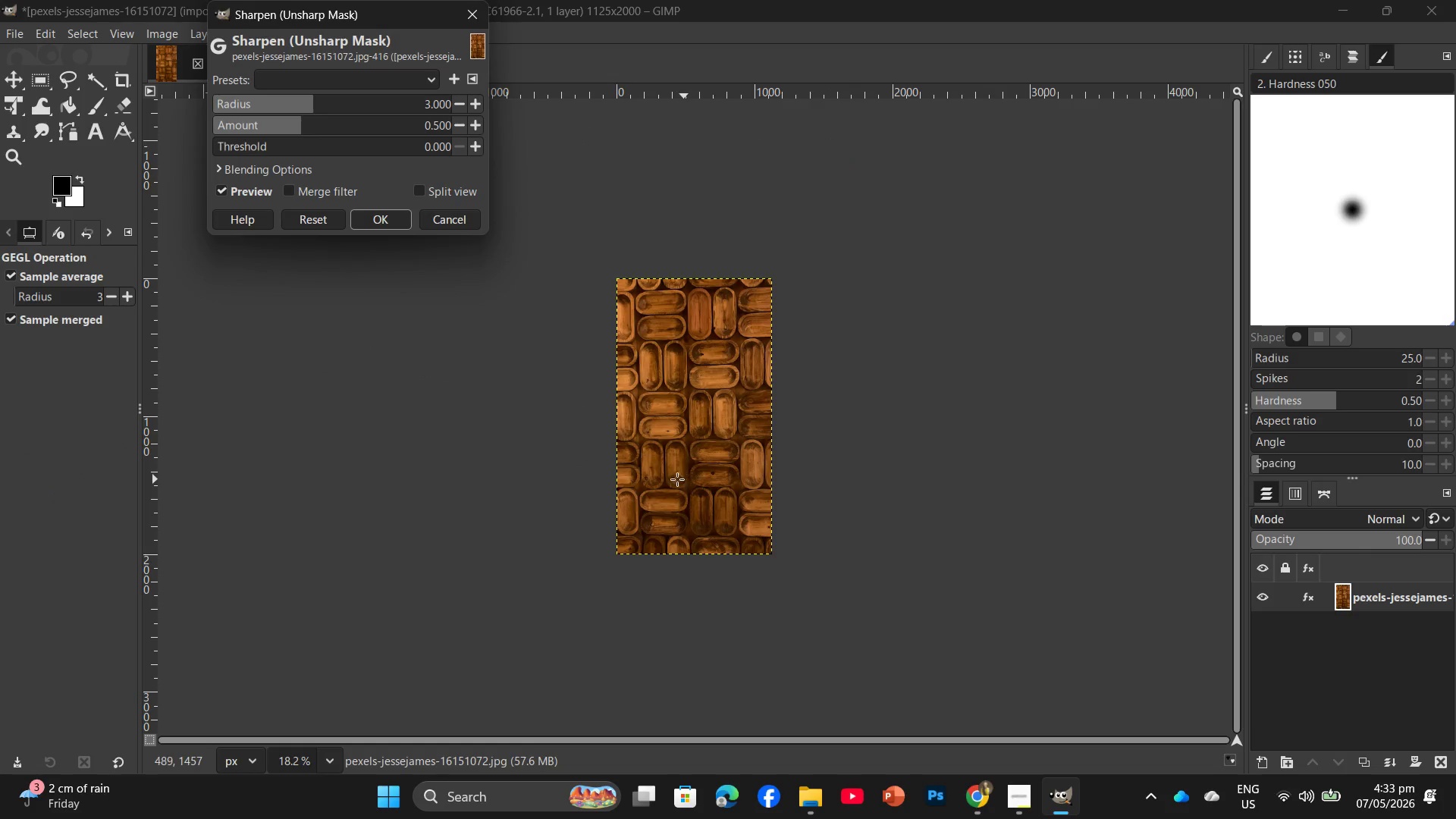 
hold_key(key=ControlLeft, duration=1.36)
scroll: coordinate [658, 323], scroll_direction: up, amount: 18.0
 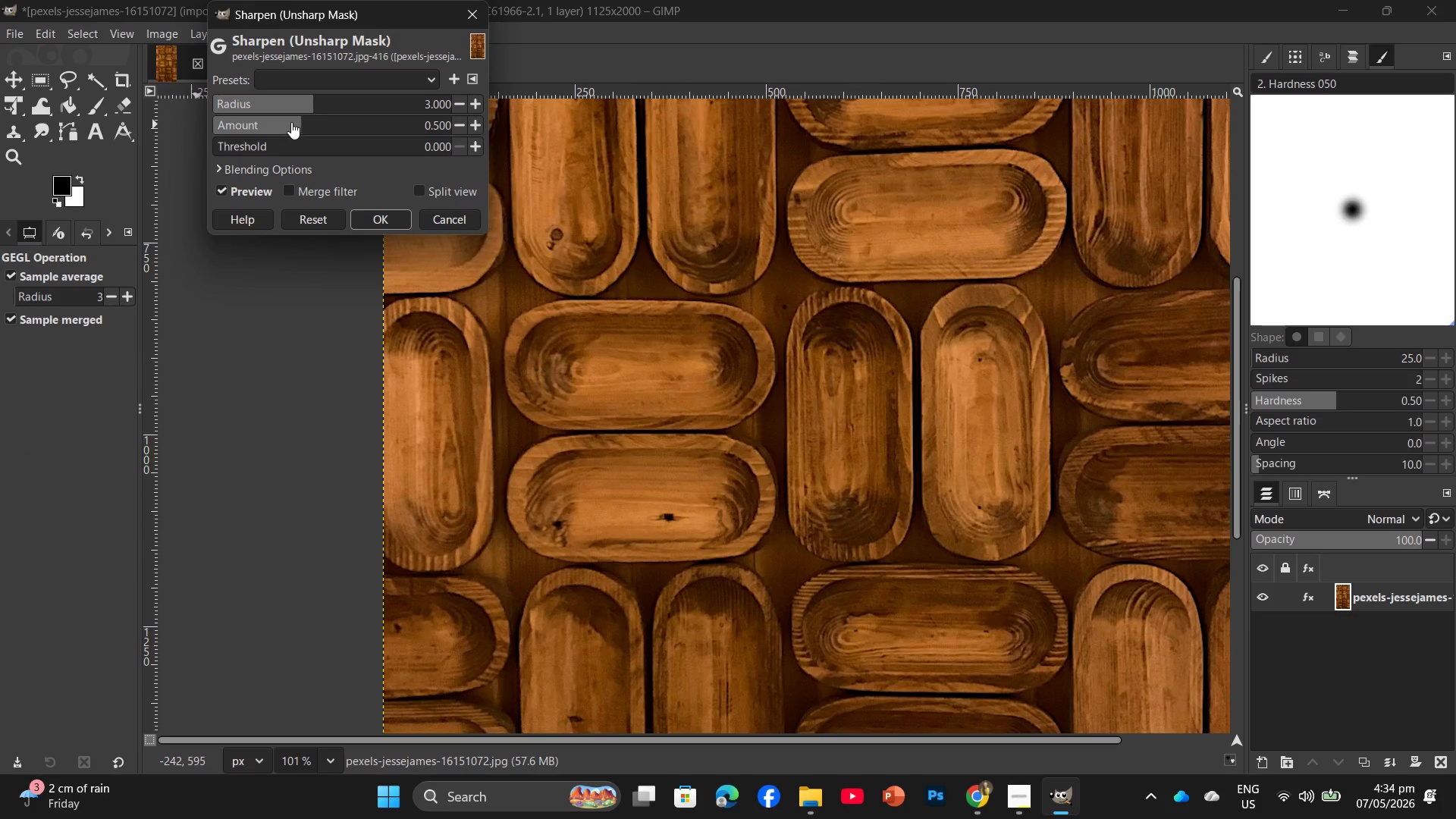 
left_click_drag(start_coordinate=[294, 122], to_coordinate=[333, 135])
 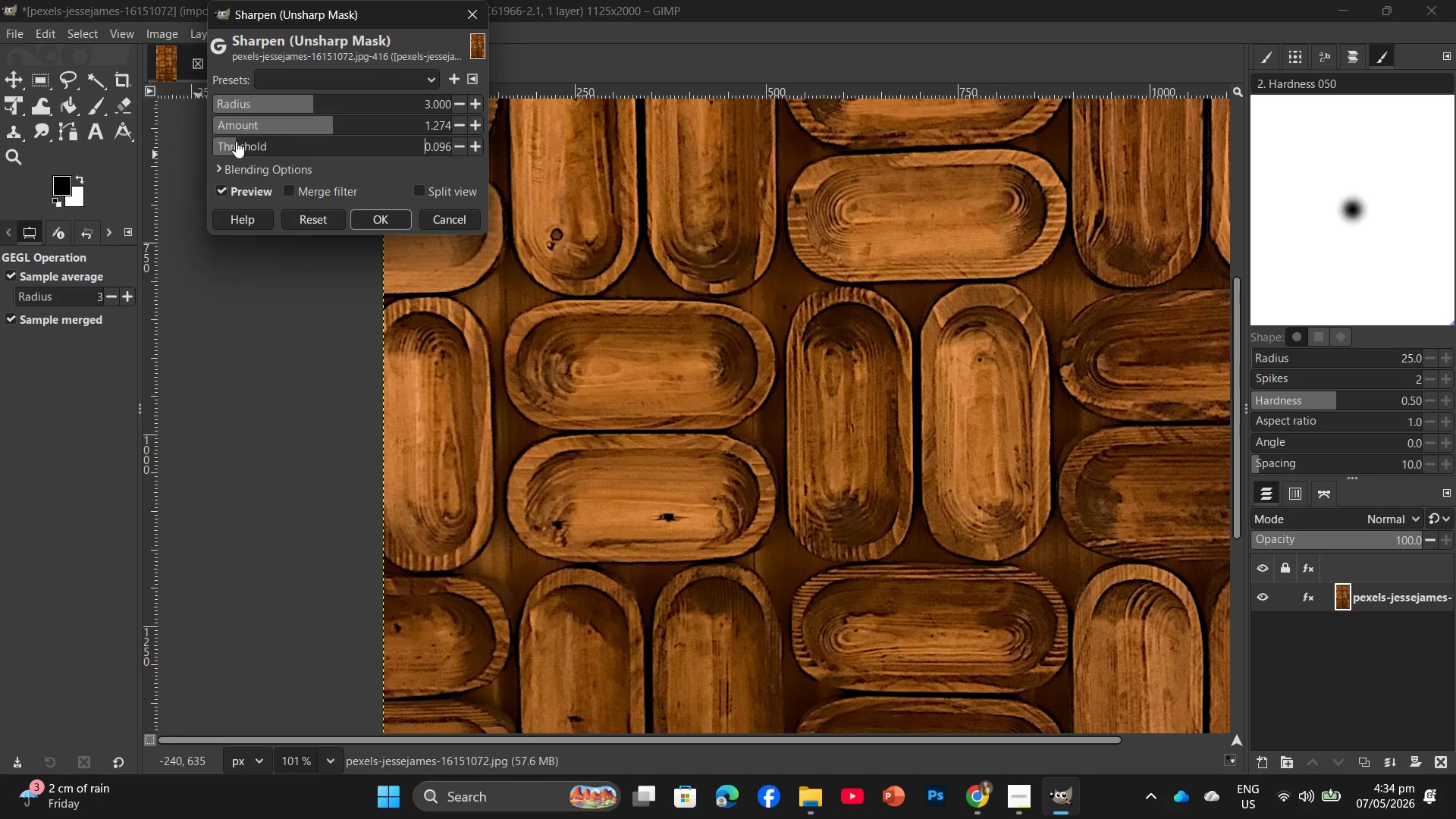 
double_click([249, 141])
 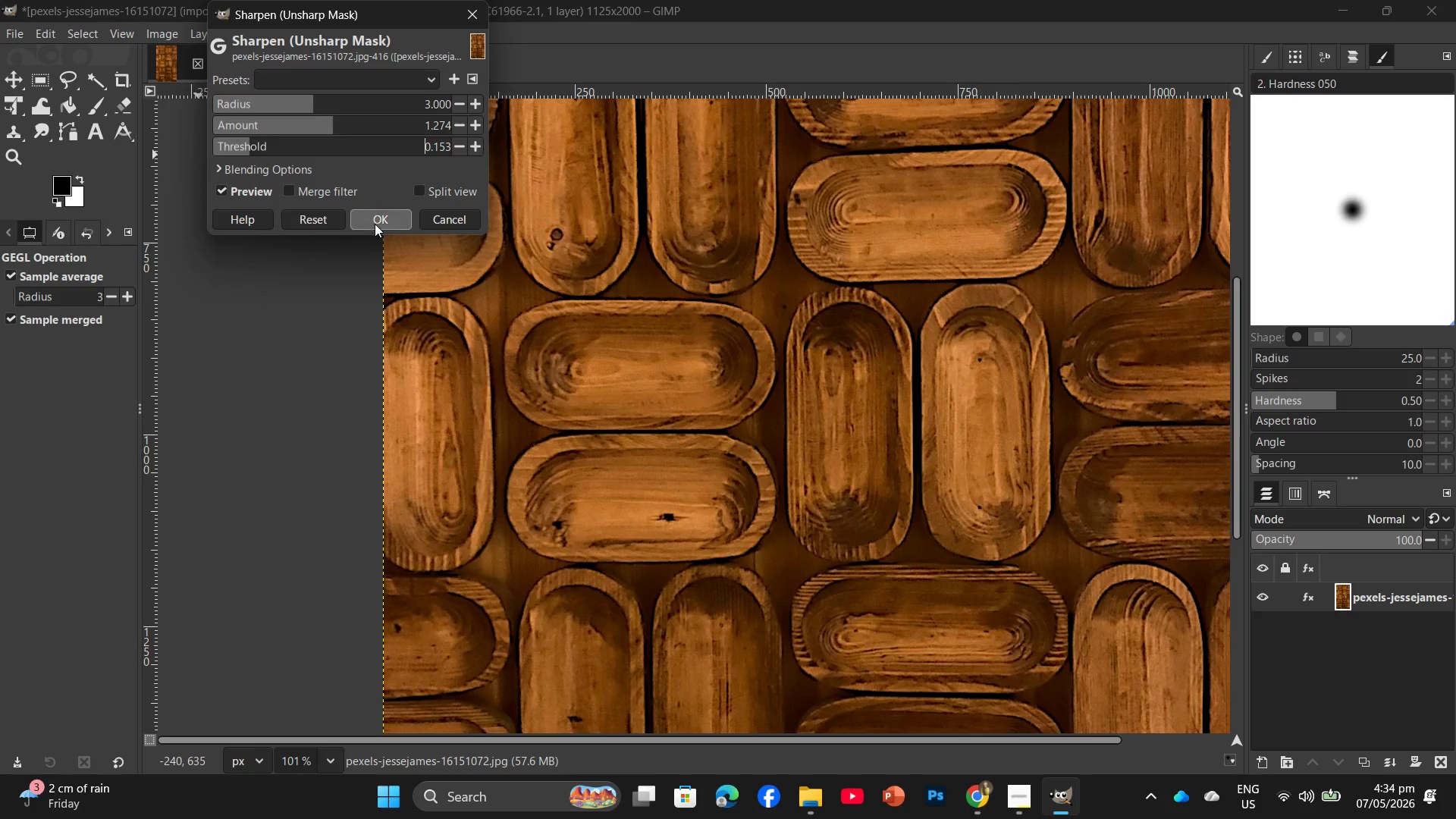 
left_click([375, 224])
 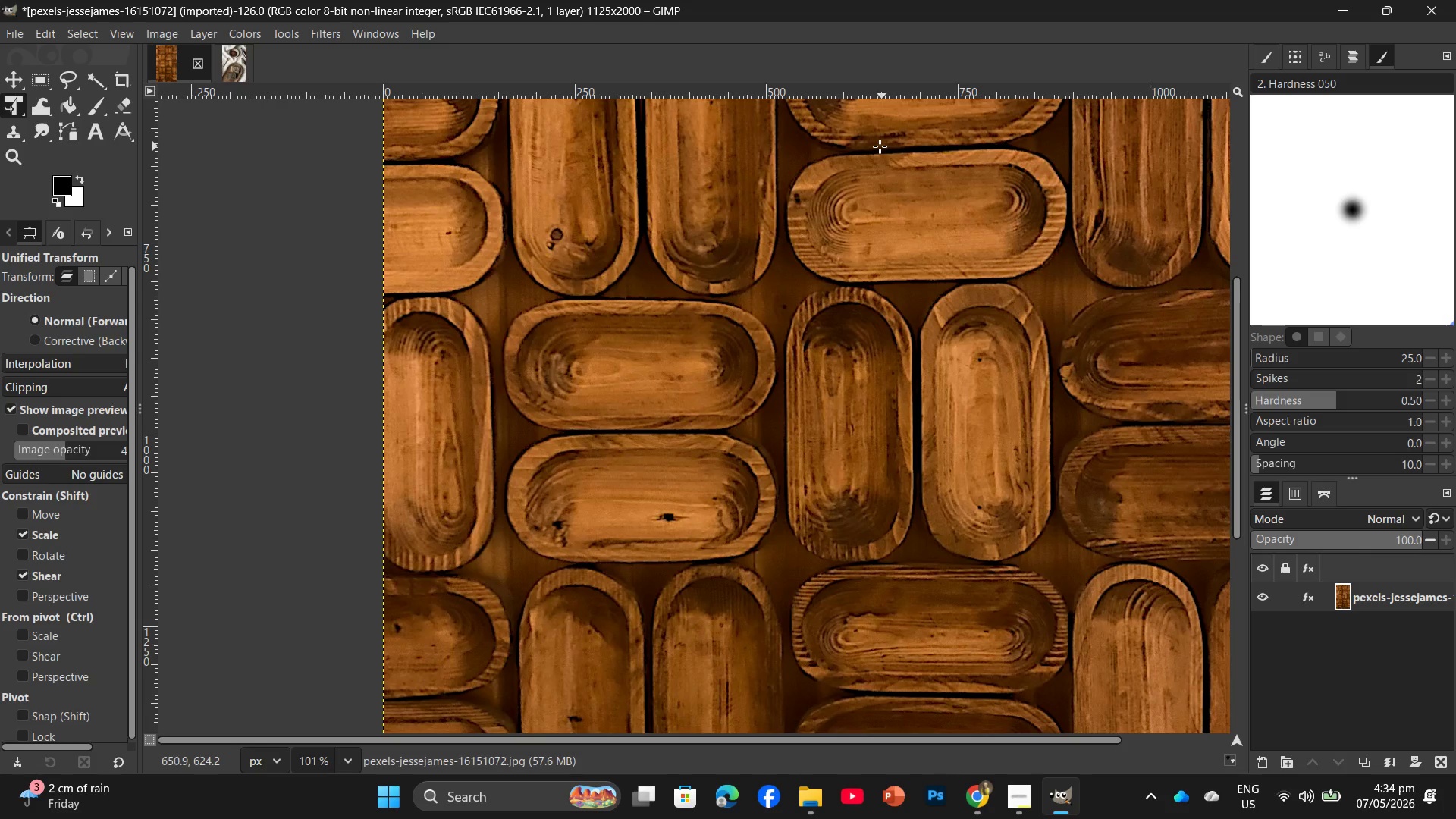 
wait(16.38)
 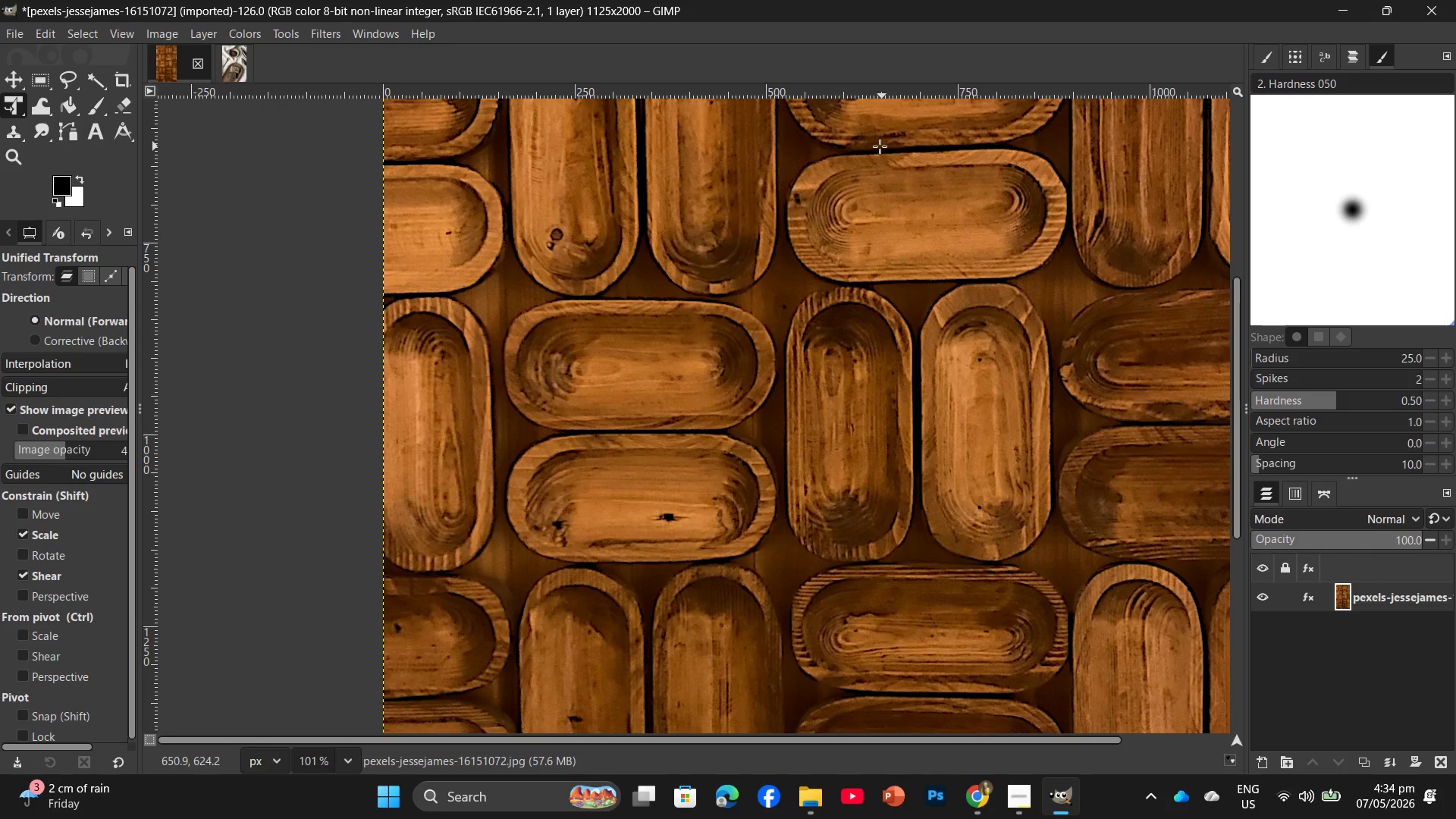 
left_click([821, 795])
 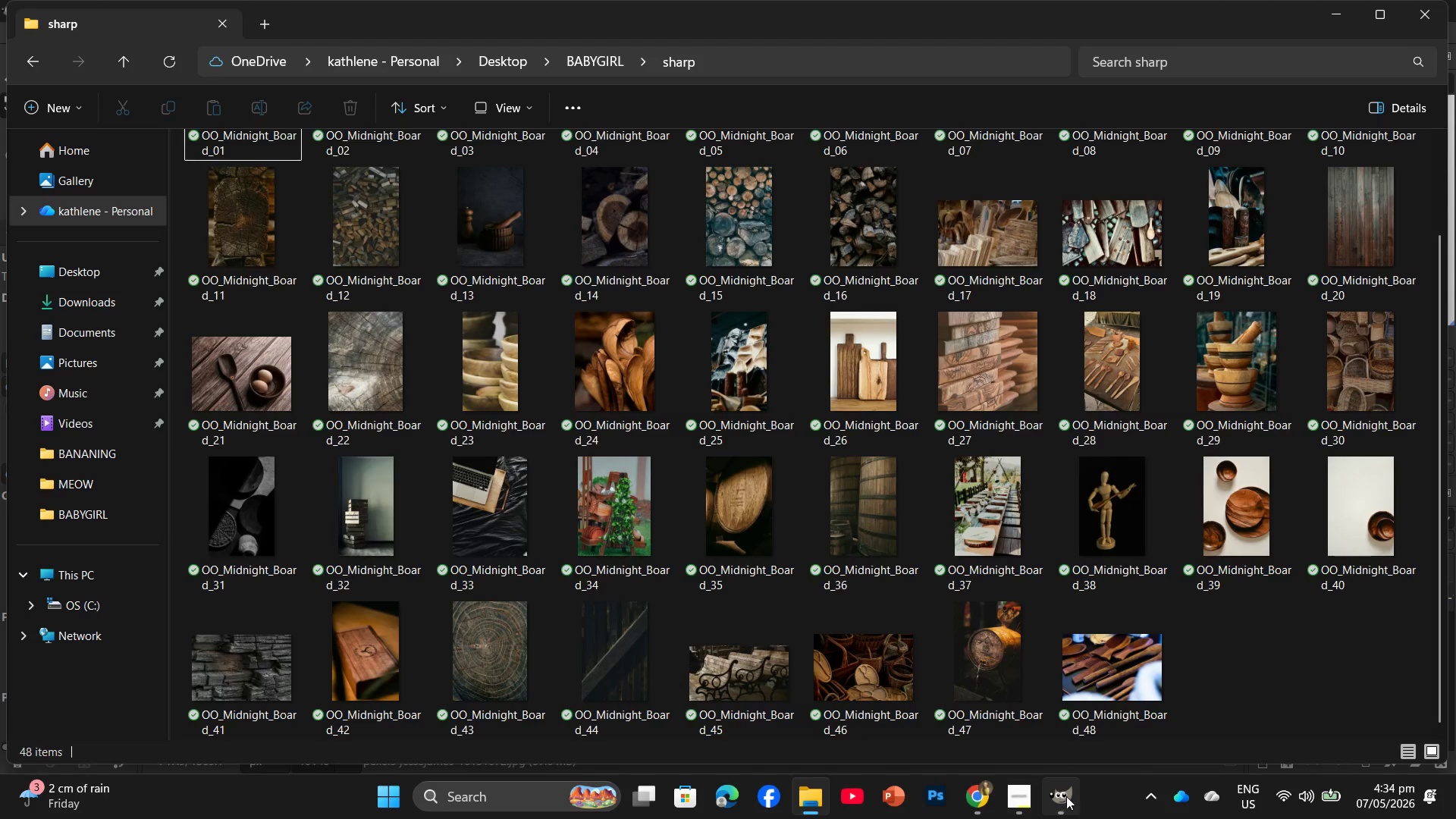 
left_click([1068, 796])
 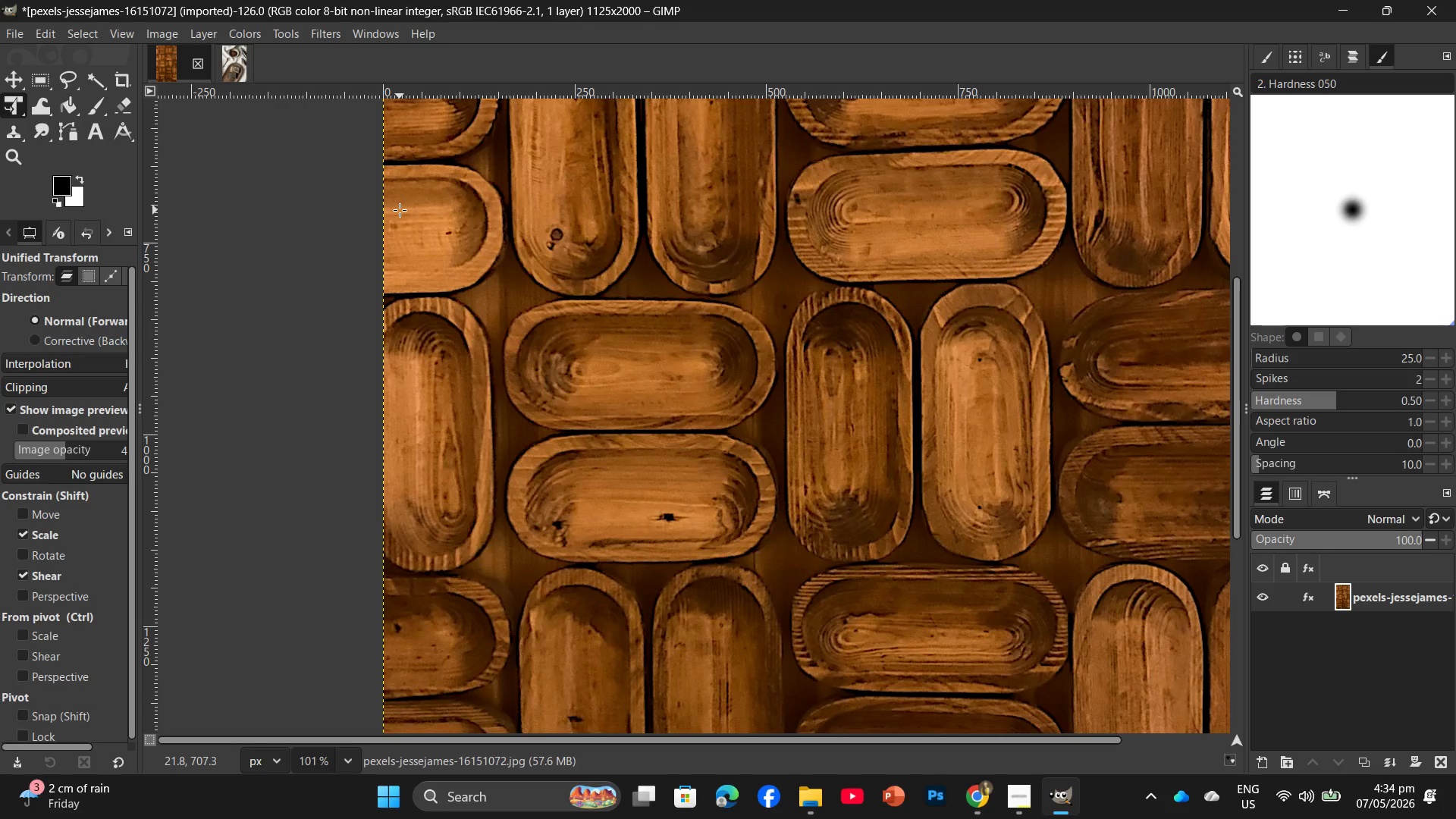 
key(Control+Shift+ShiftLeft)
 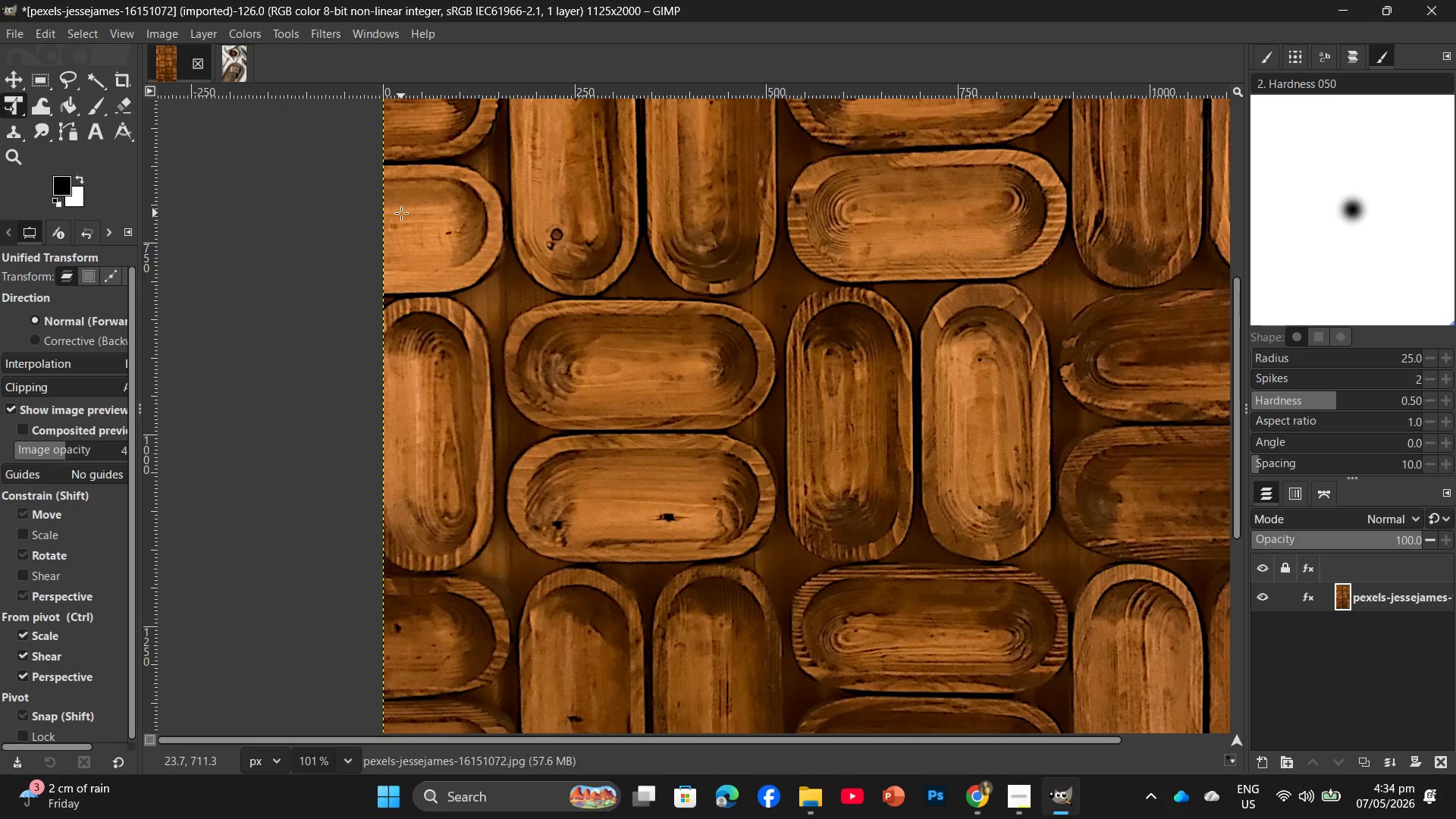 
key(Control+Shift+E)
 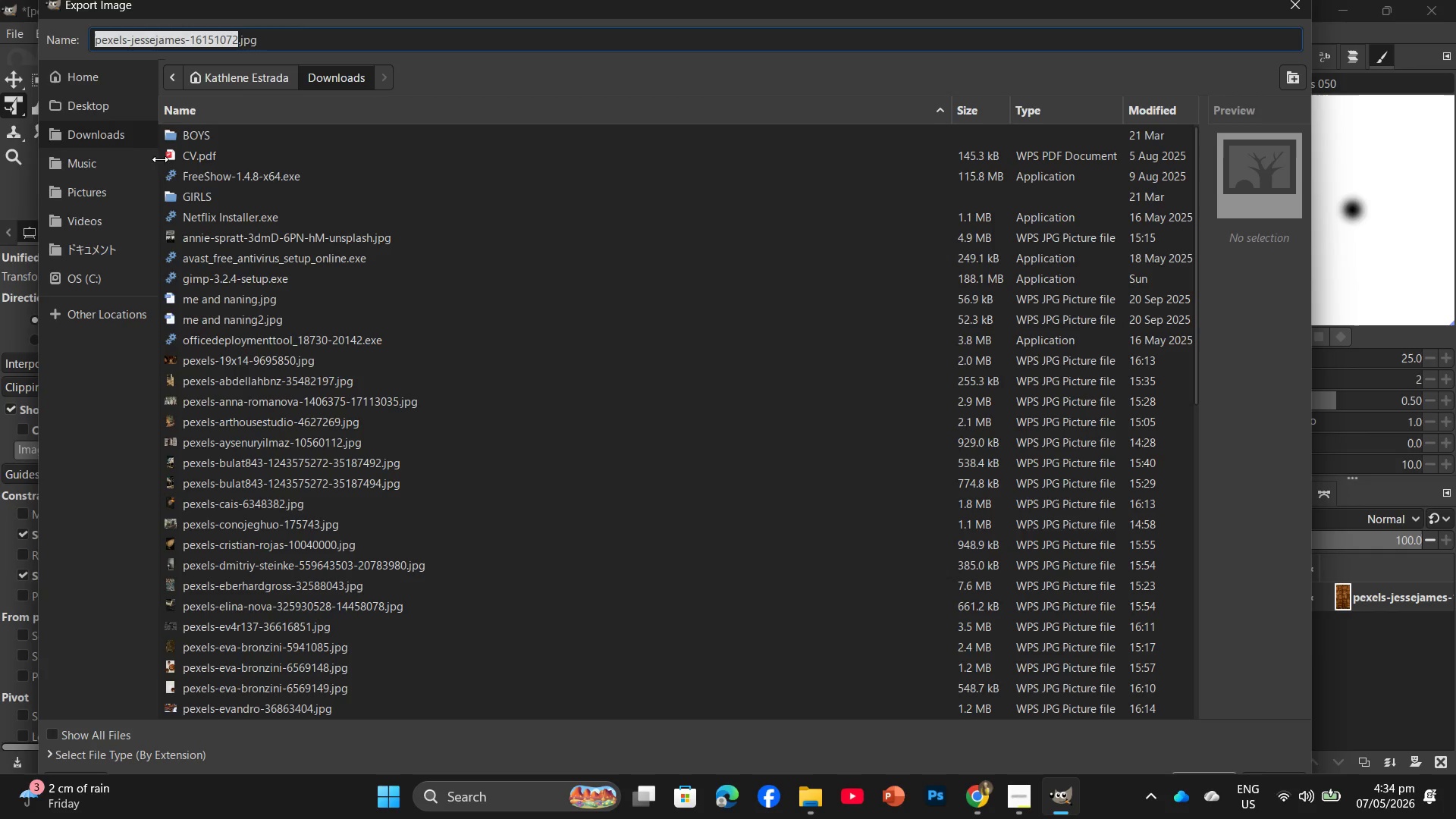 
left_click([103, 115])
 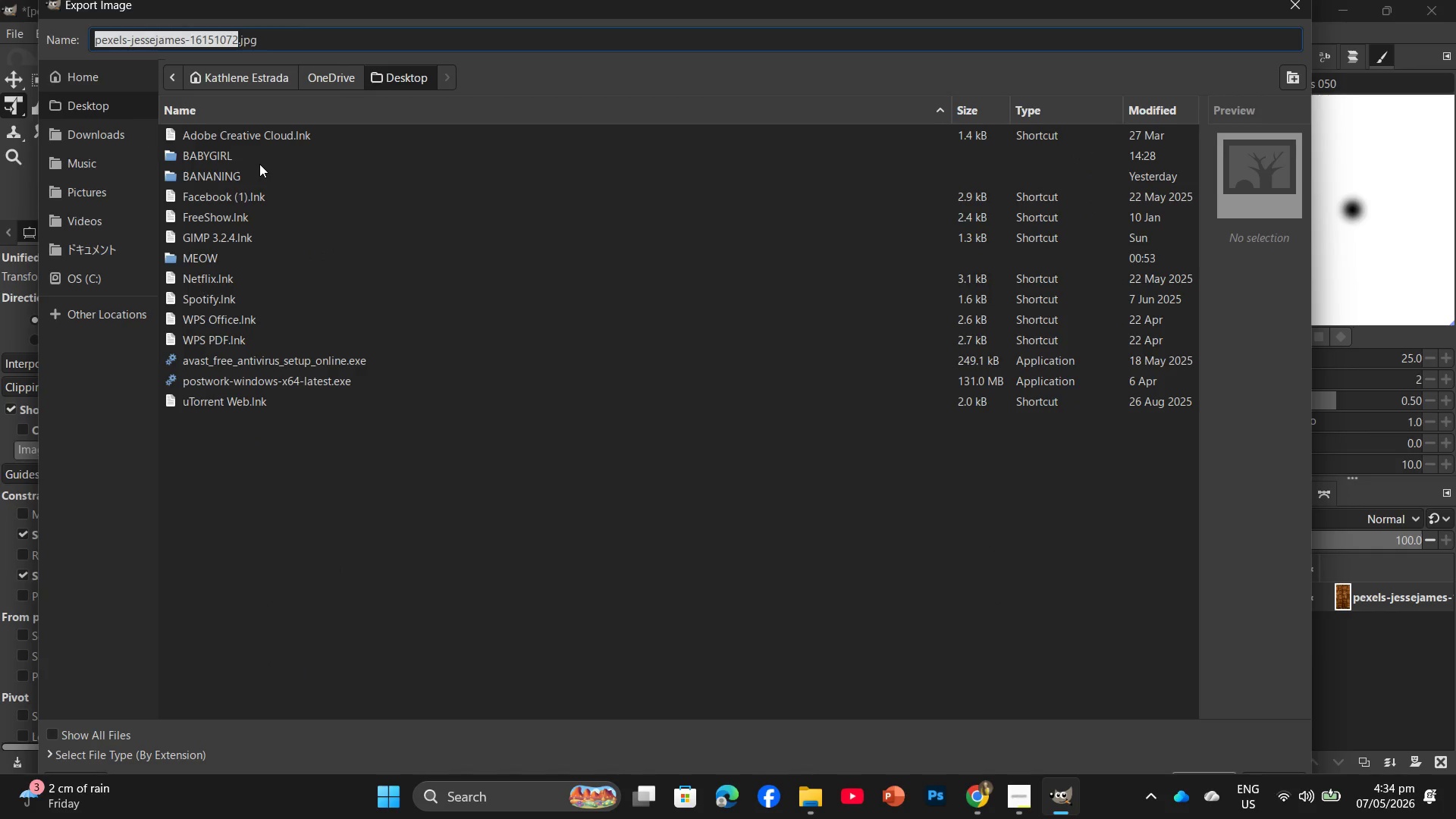 
double_click([259, 165])
 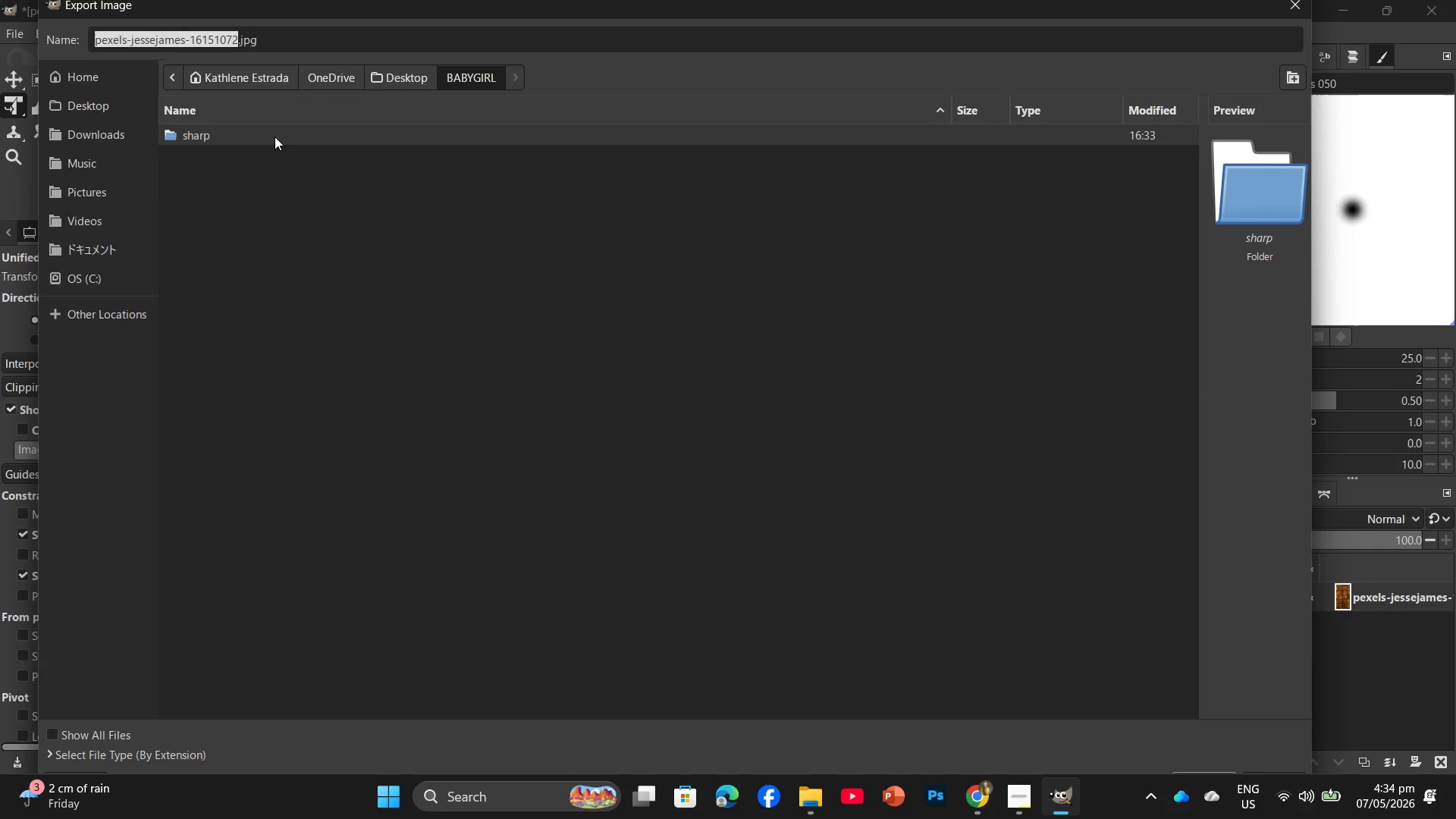 
double_click([276, 134])
 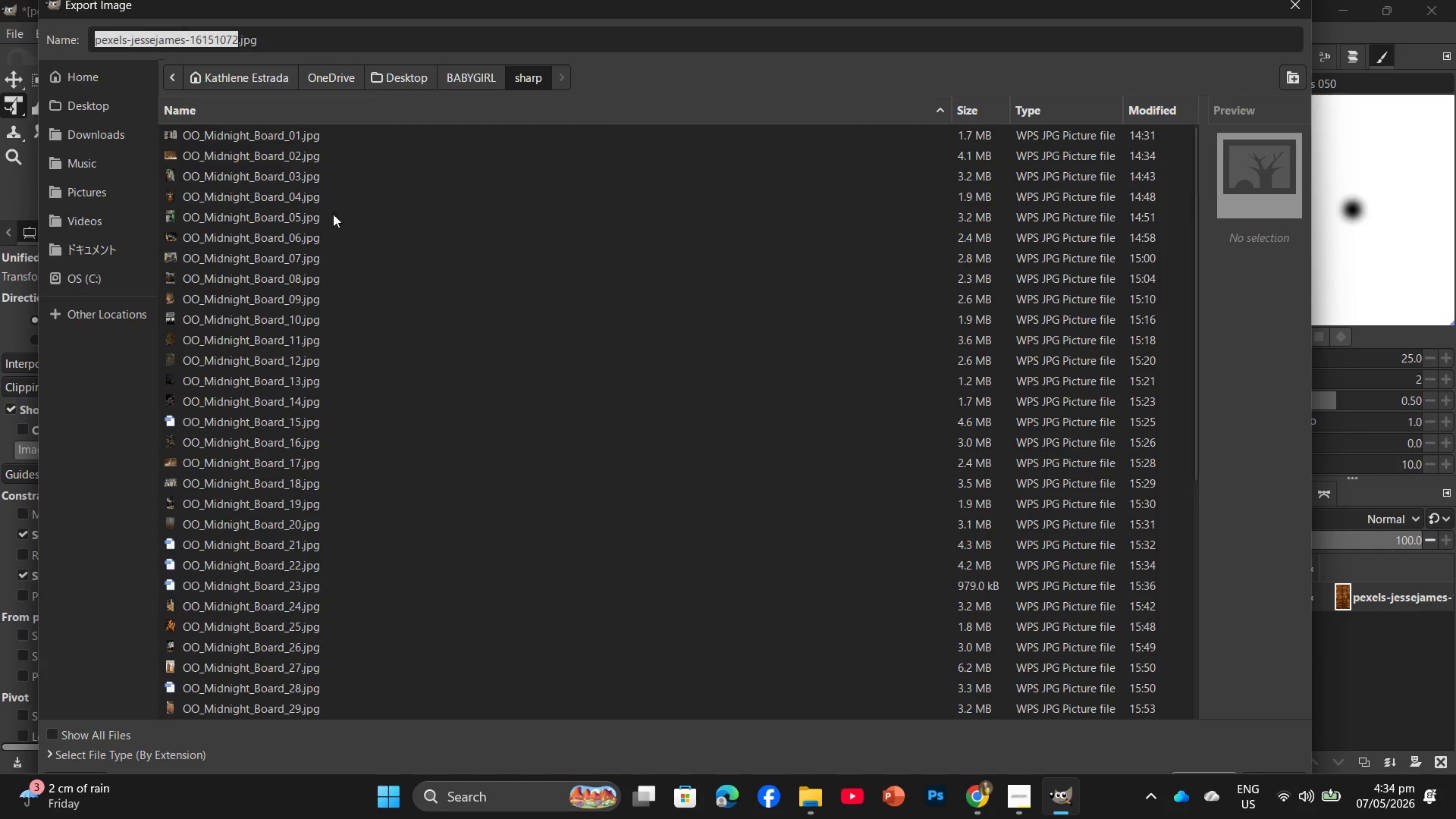 
scroll: coordinate [329, 416], scroll_direction: down, amount: 17.0
 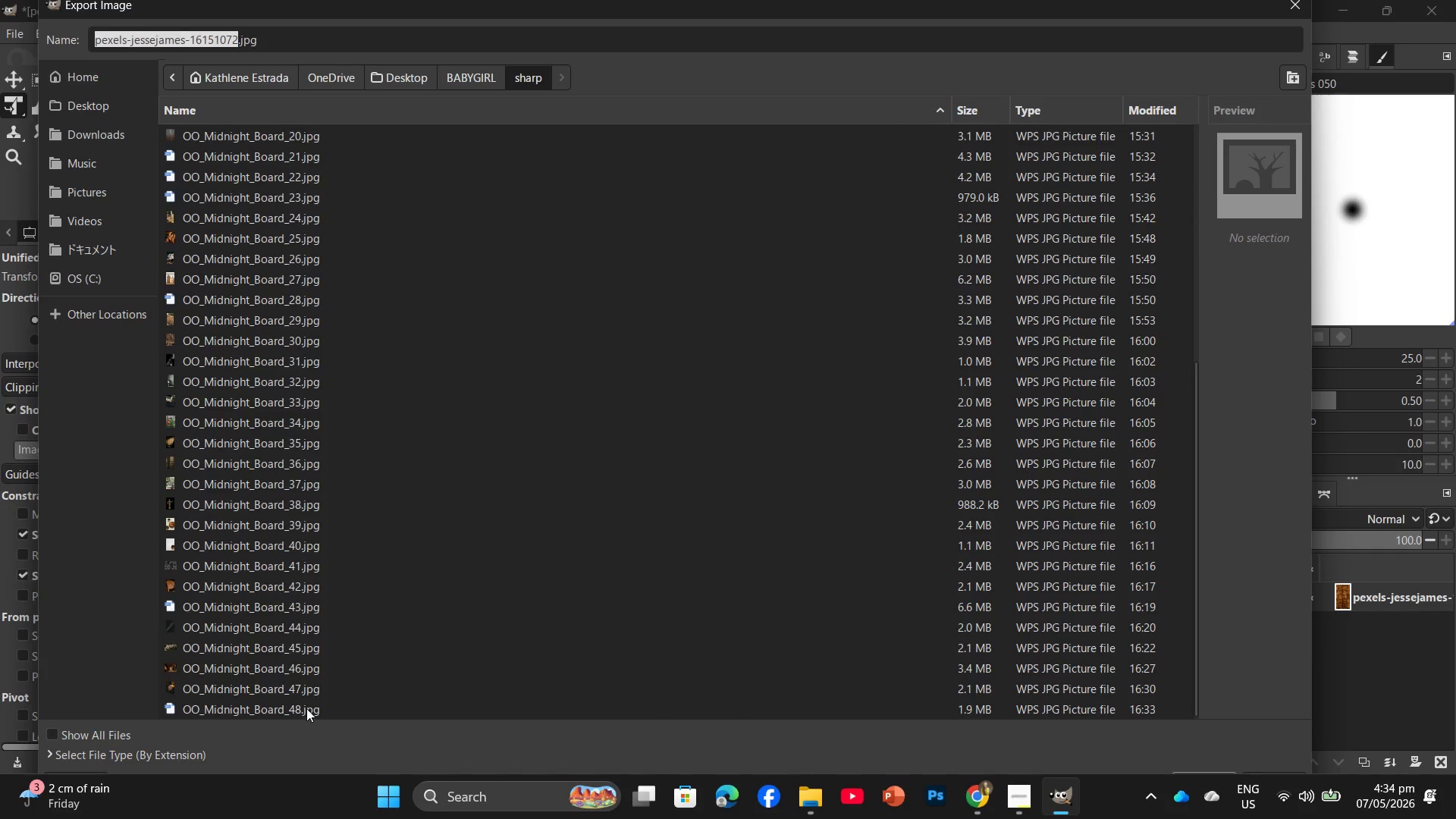 
left_click([306, 705])
 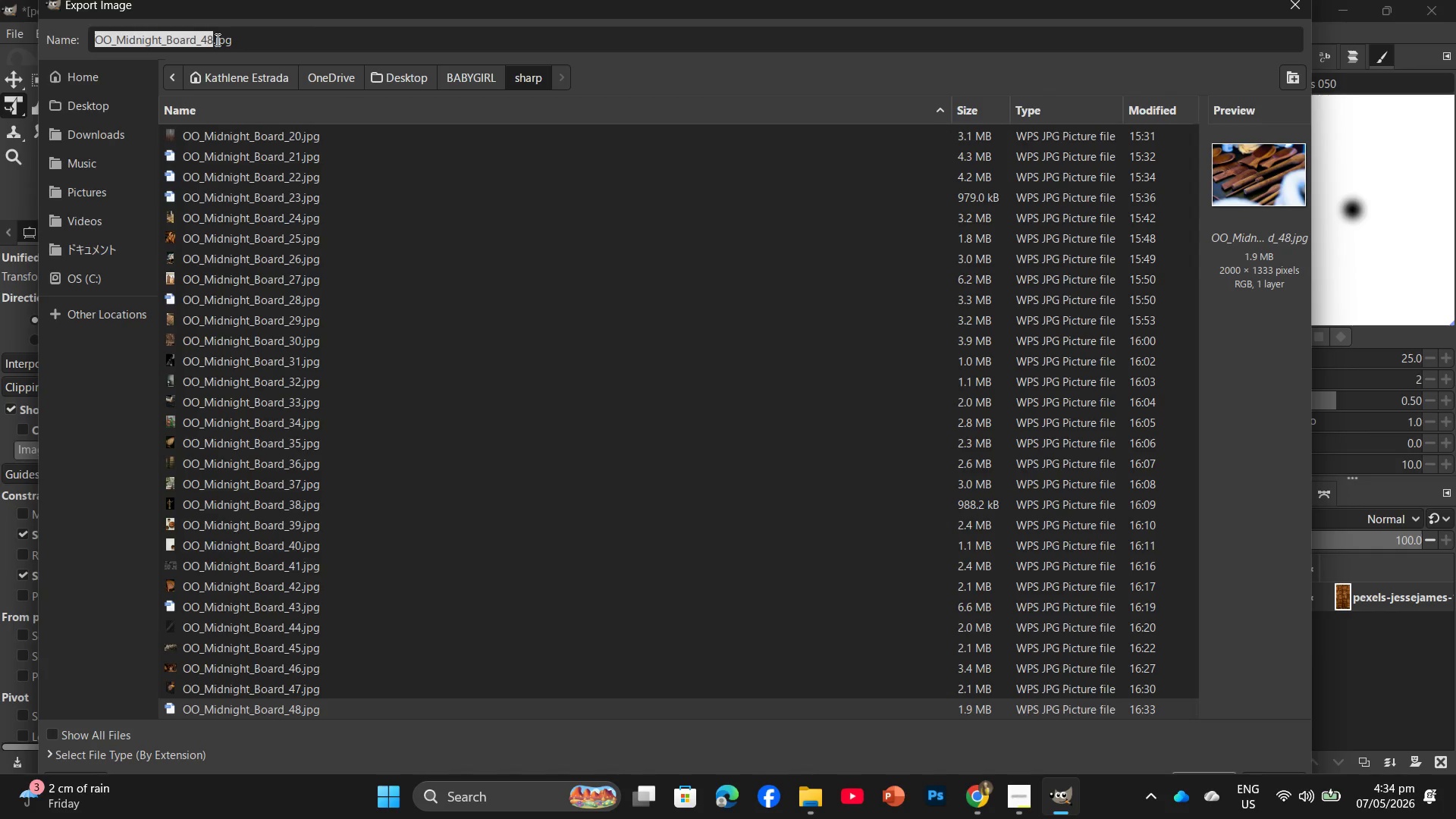 
wait(5.03)
 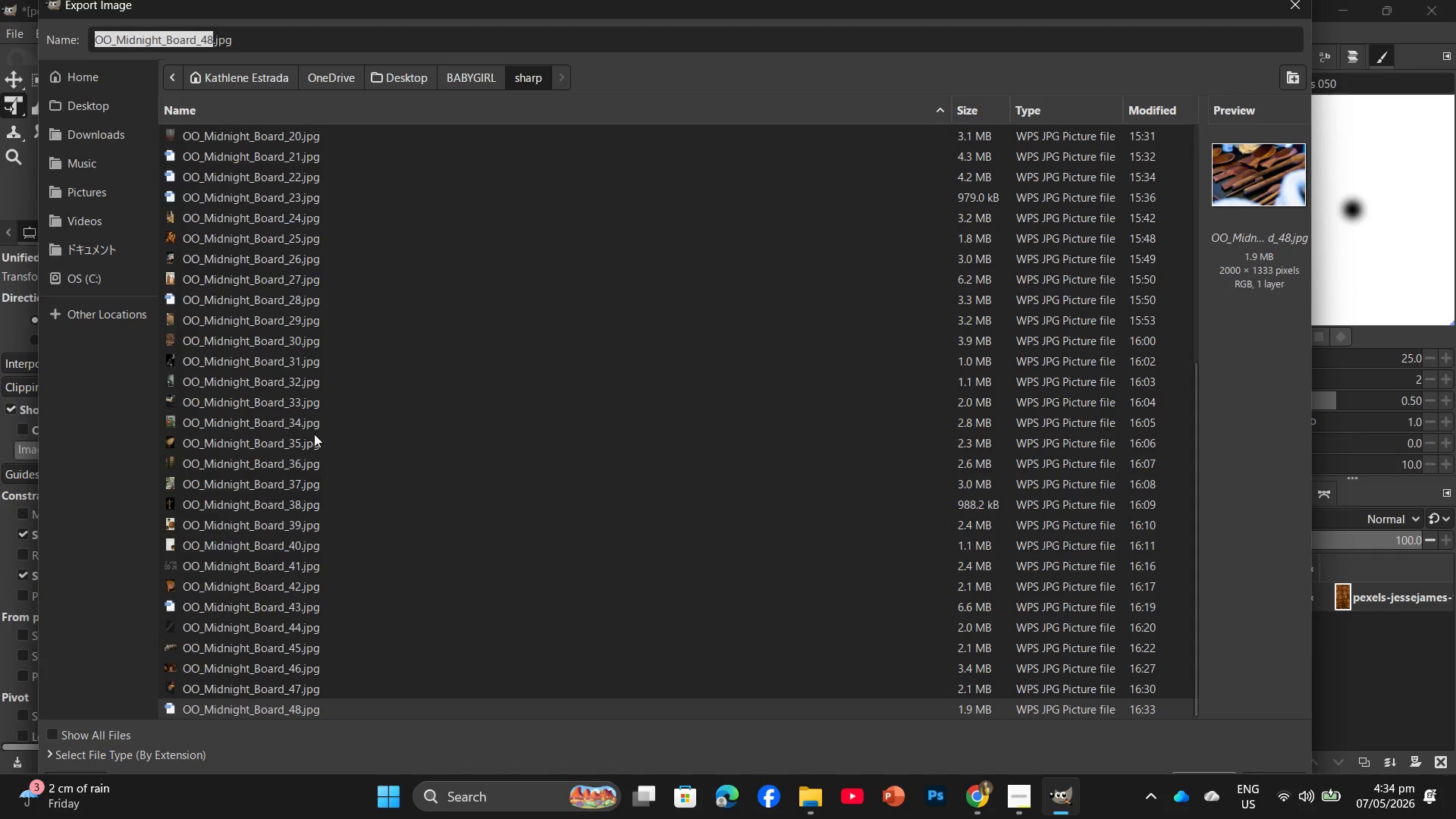 
left_click([209, 42])
 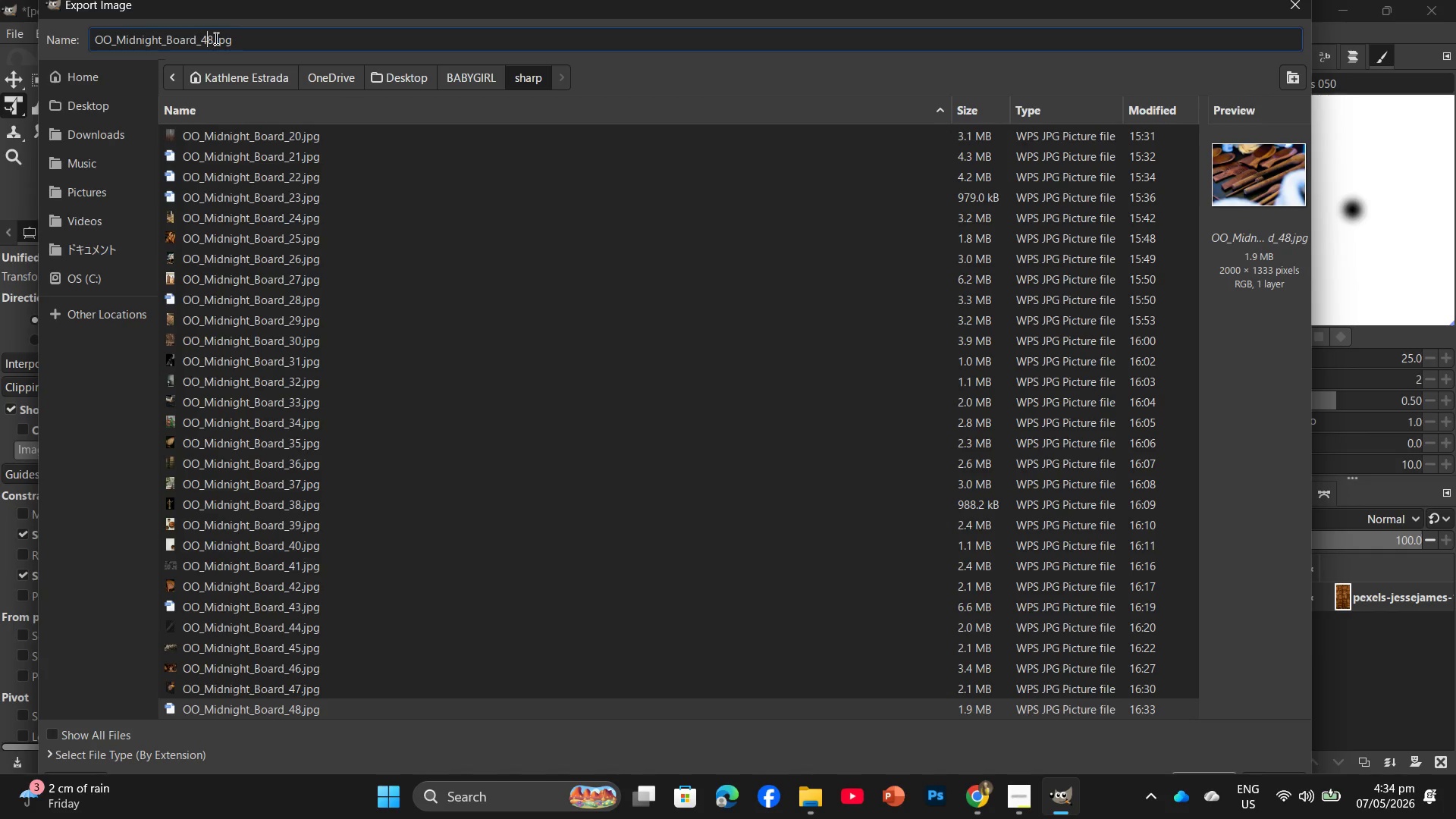 
left_click([215, 38])
 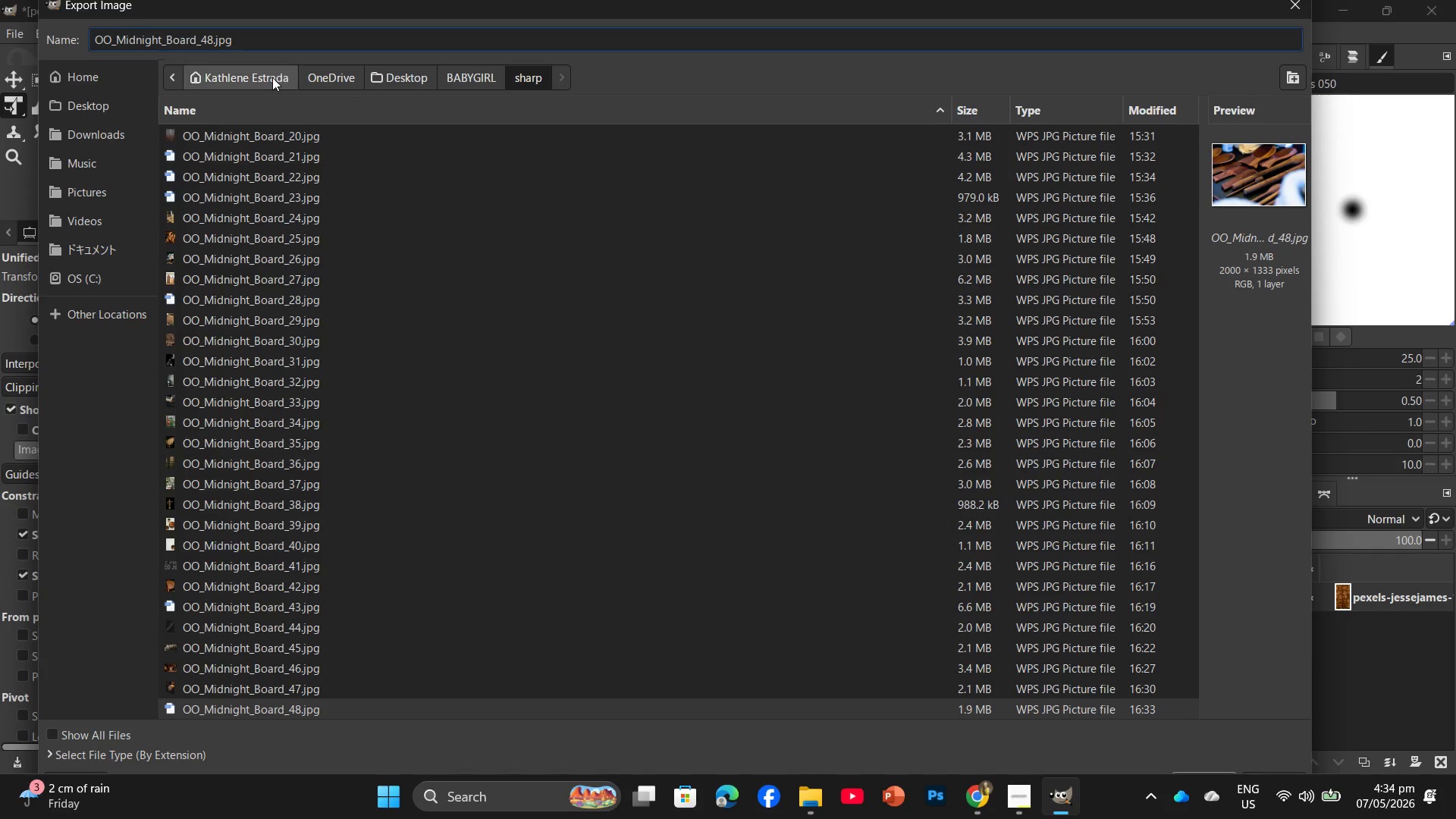 
key(ArrowLeft)
 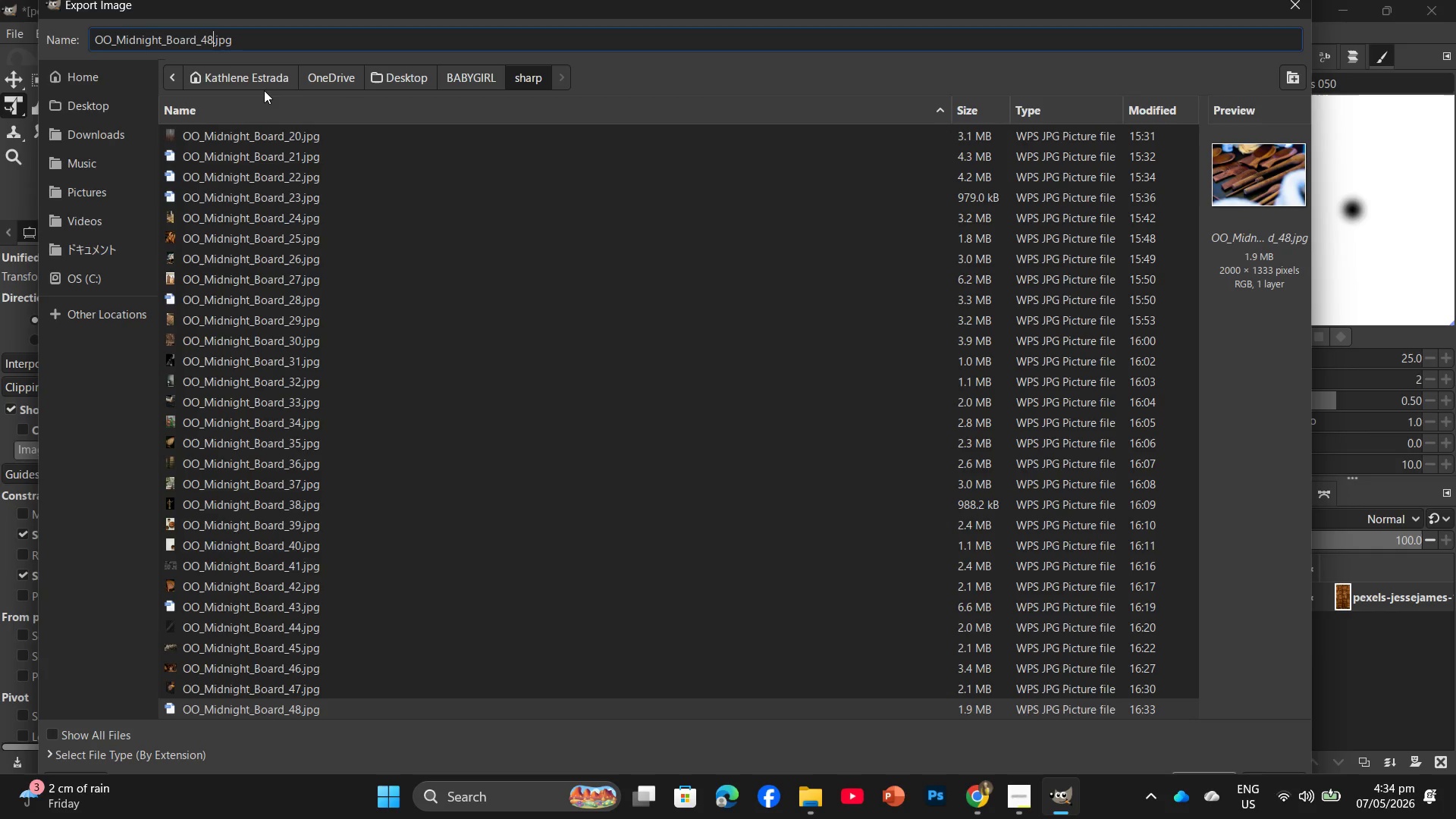 
key(Backspace)
 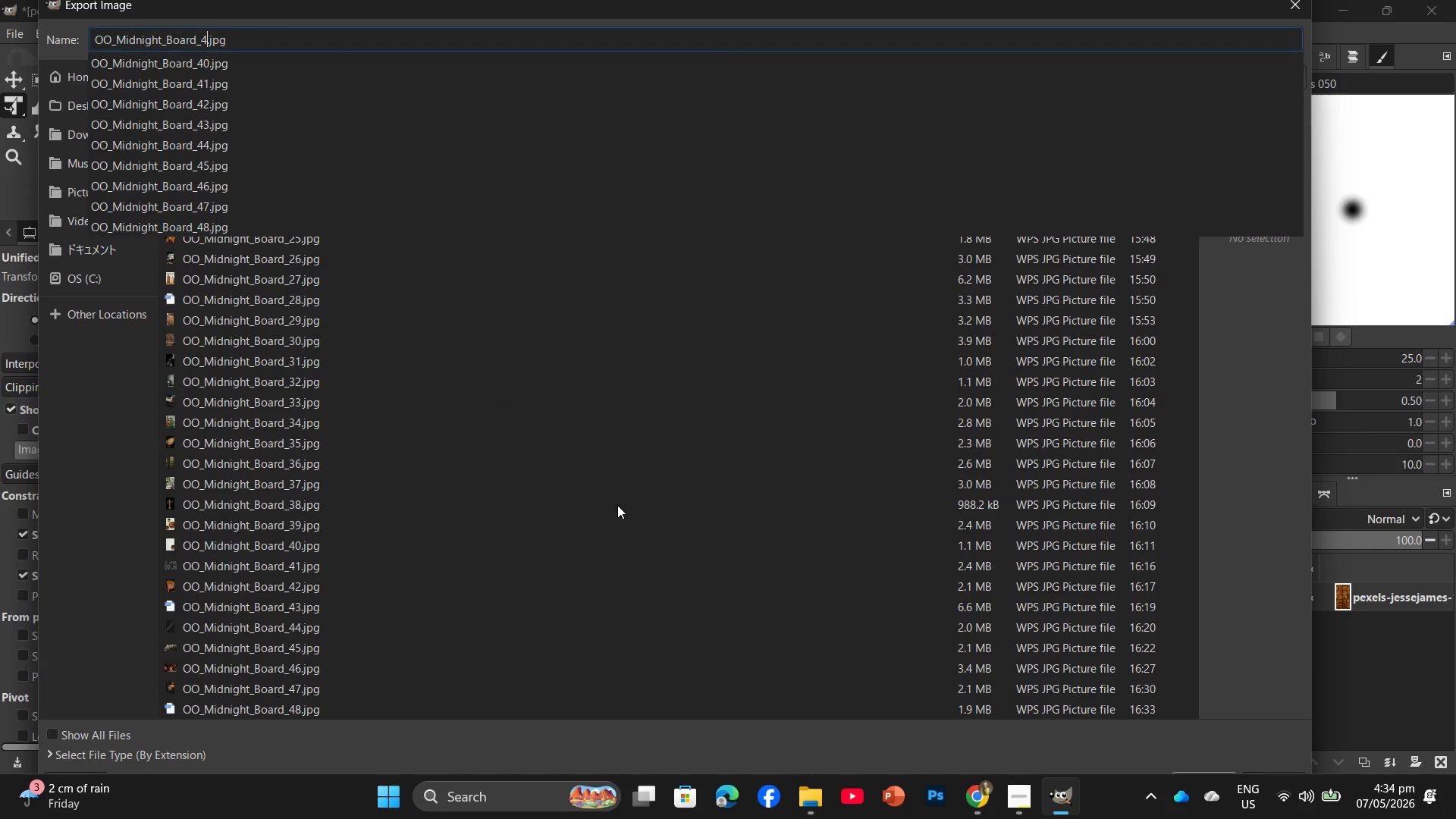 
key(Numpad9)
 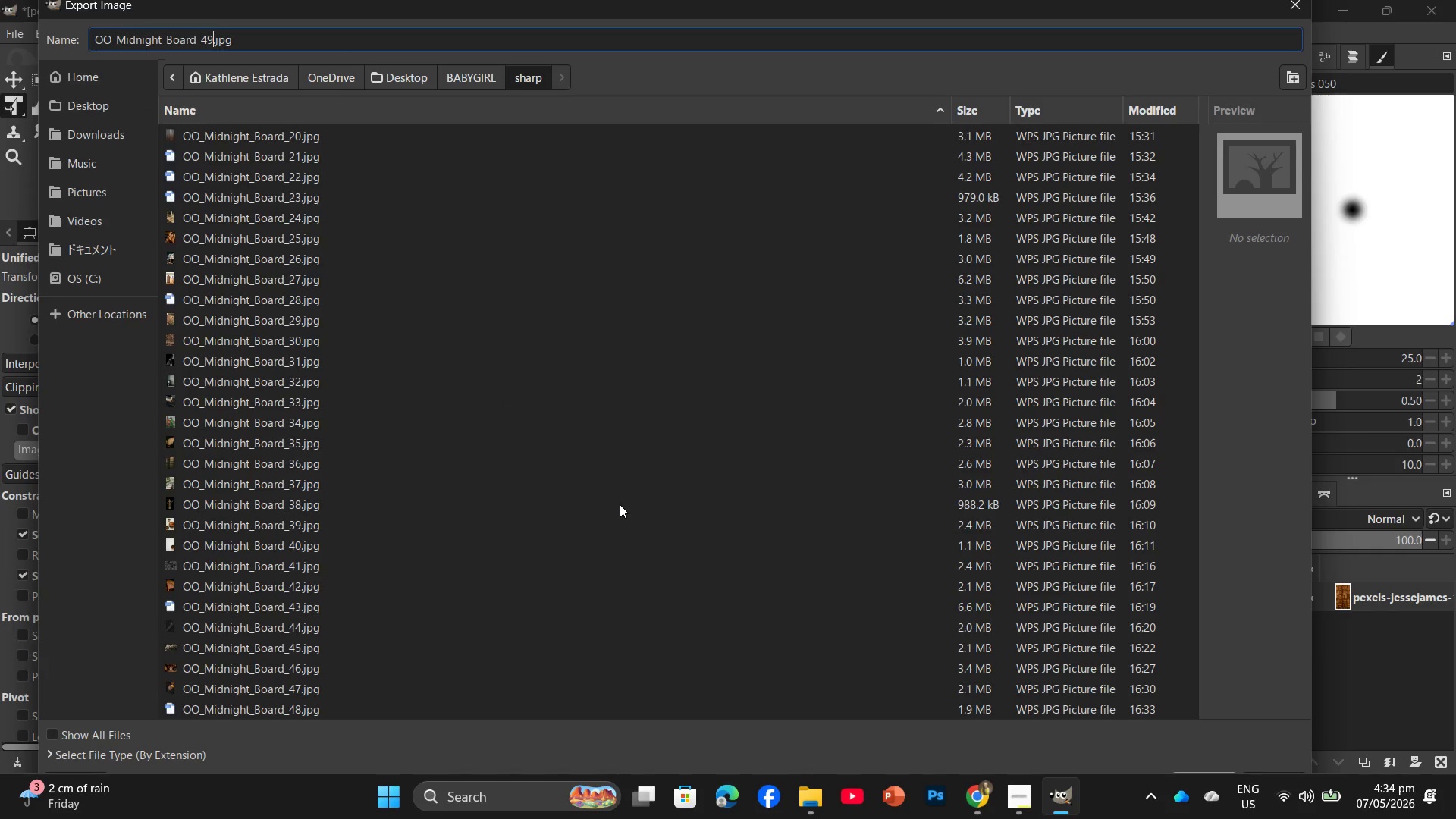 
key(NumpadEnter)
 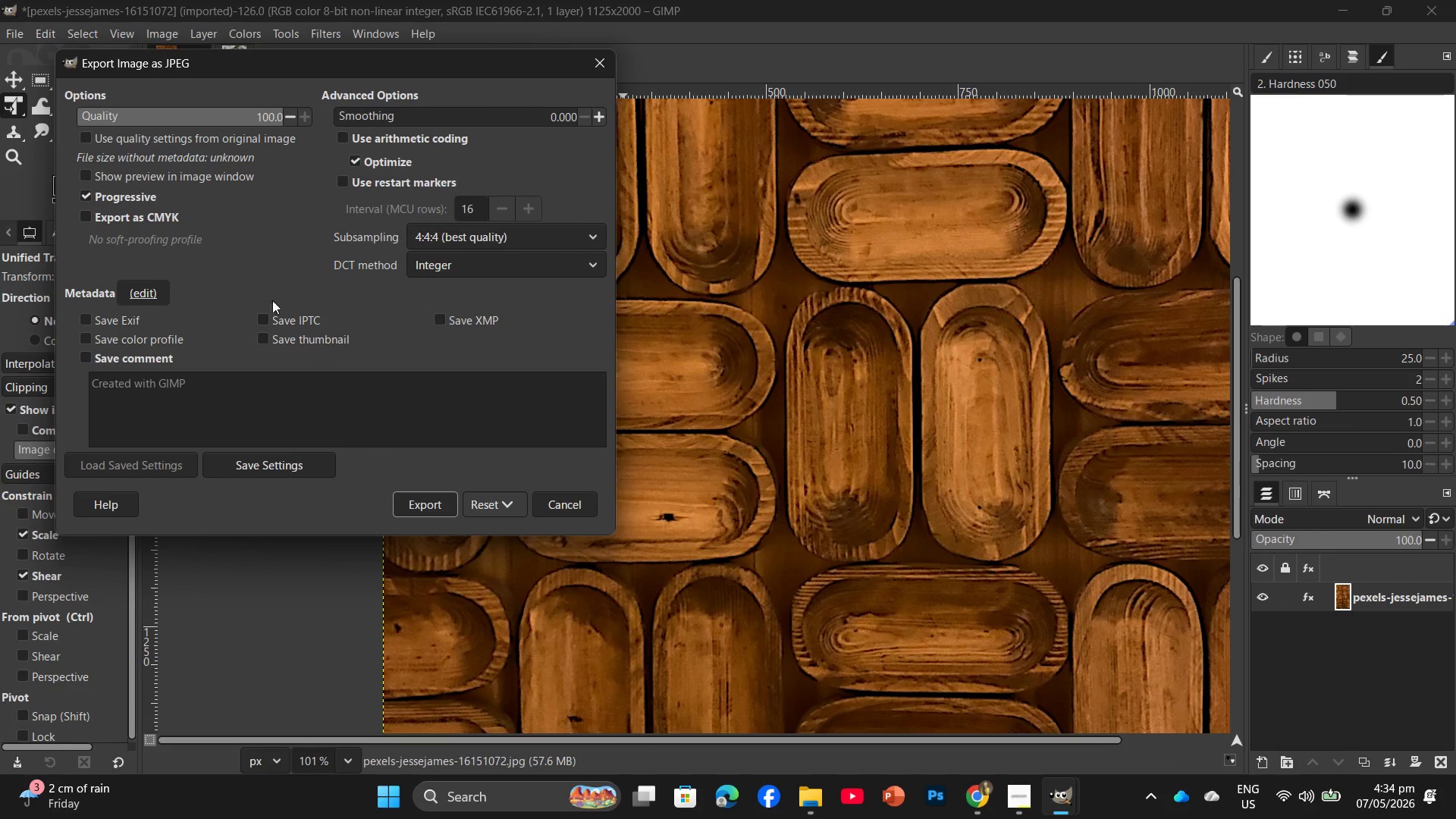 
wait(5.36)
 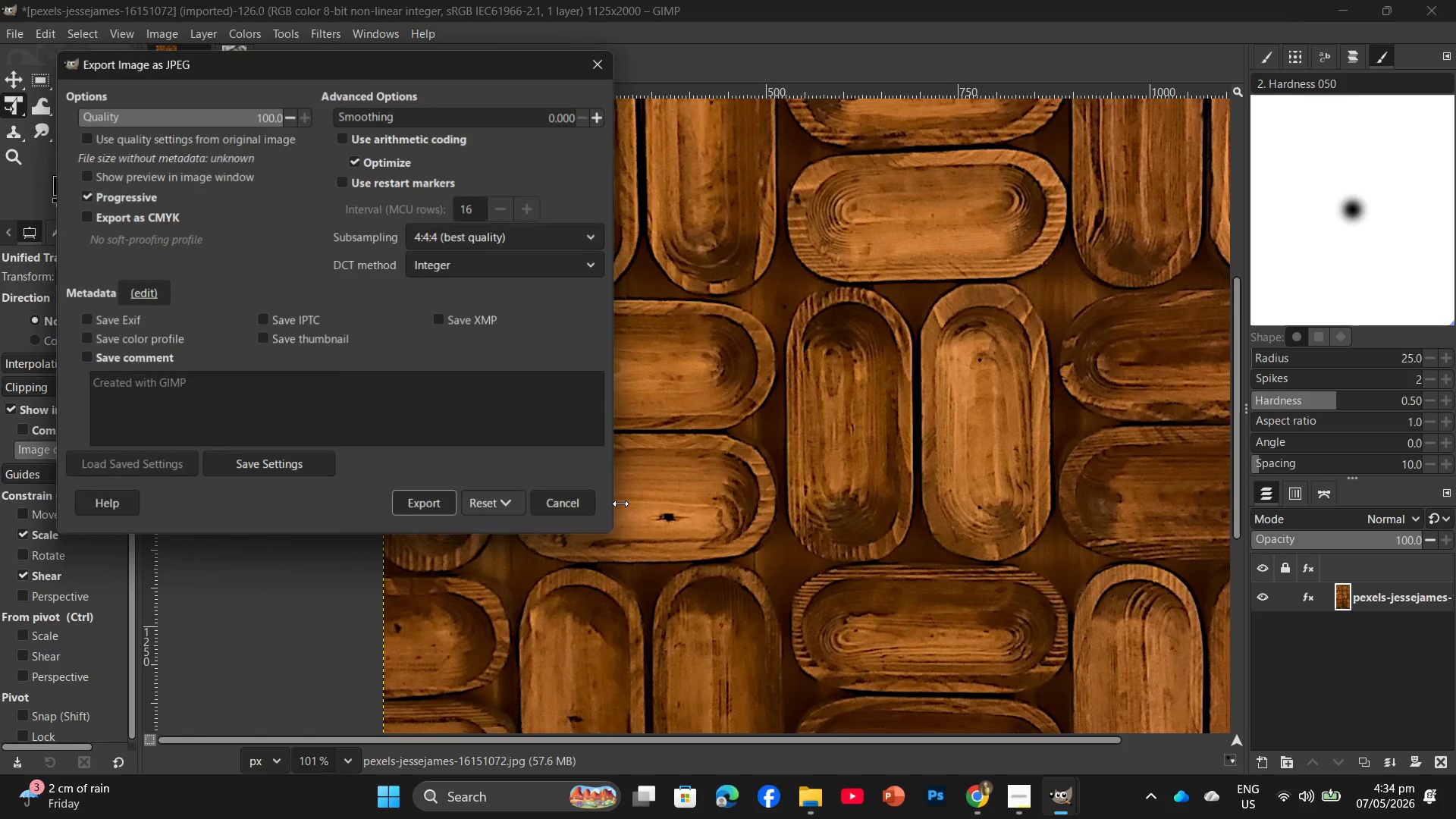 
left_click([432, 510])
 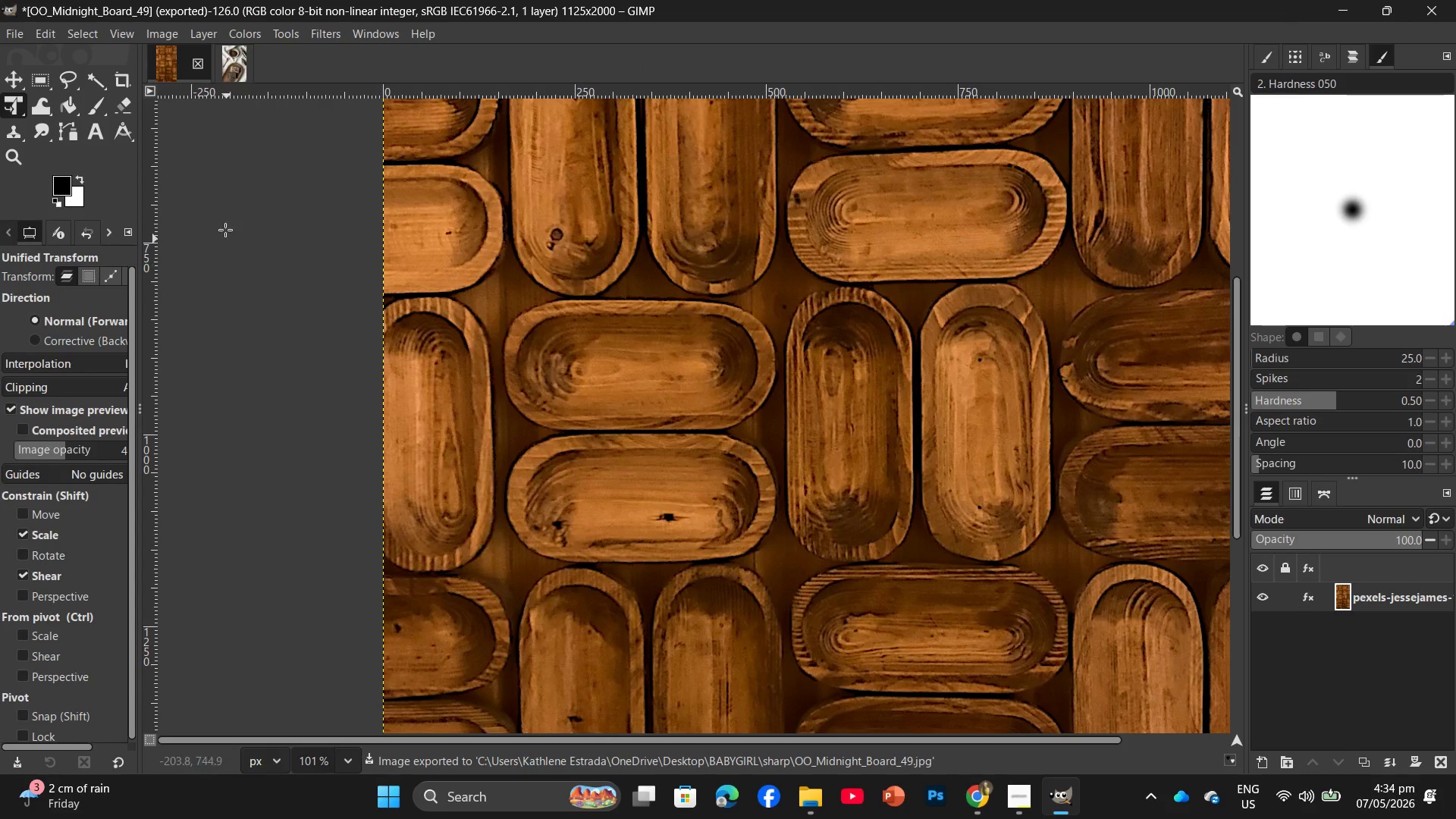 
left_click([194, 66])
 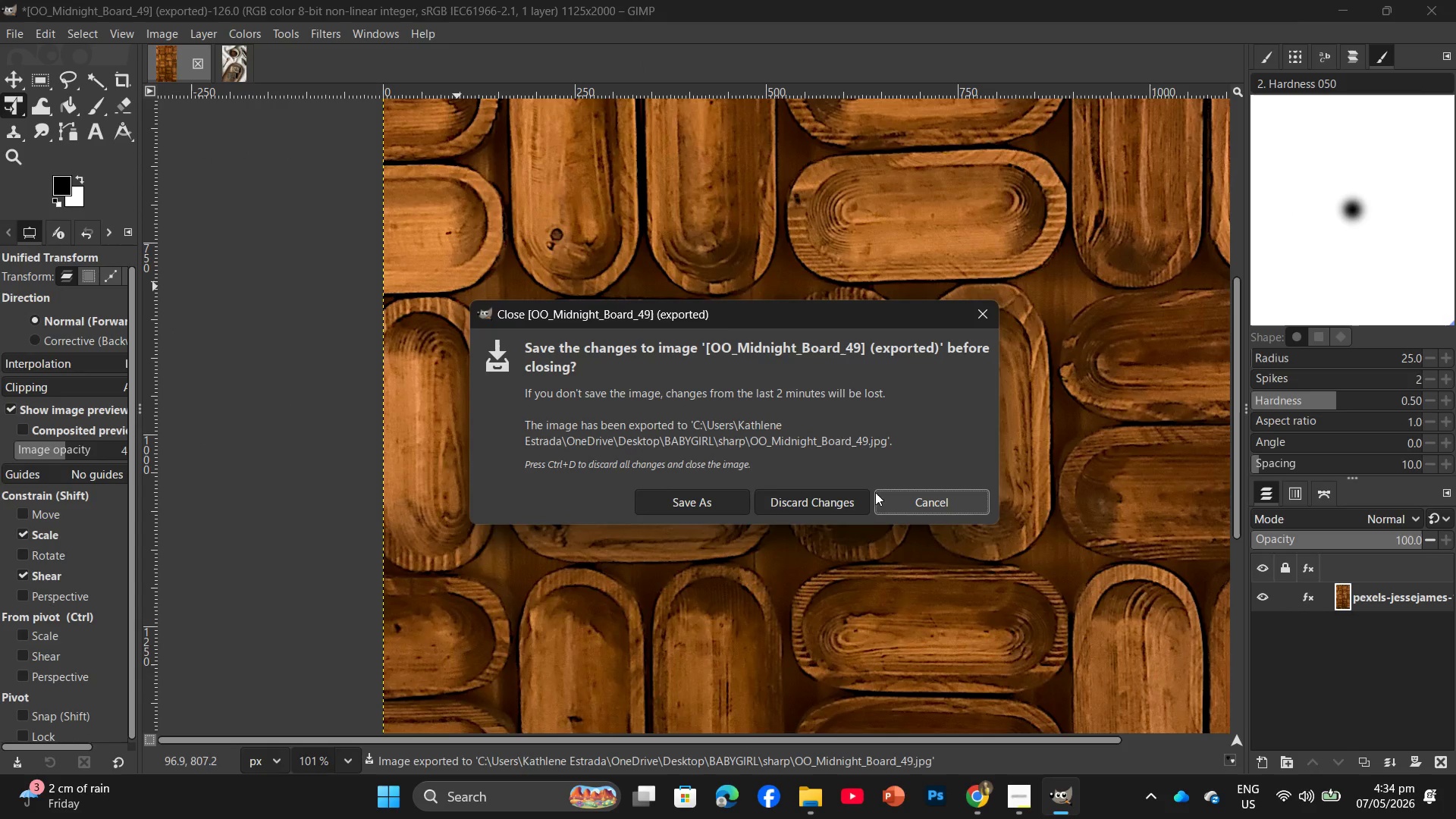 
left_click([822, 498])
 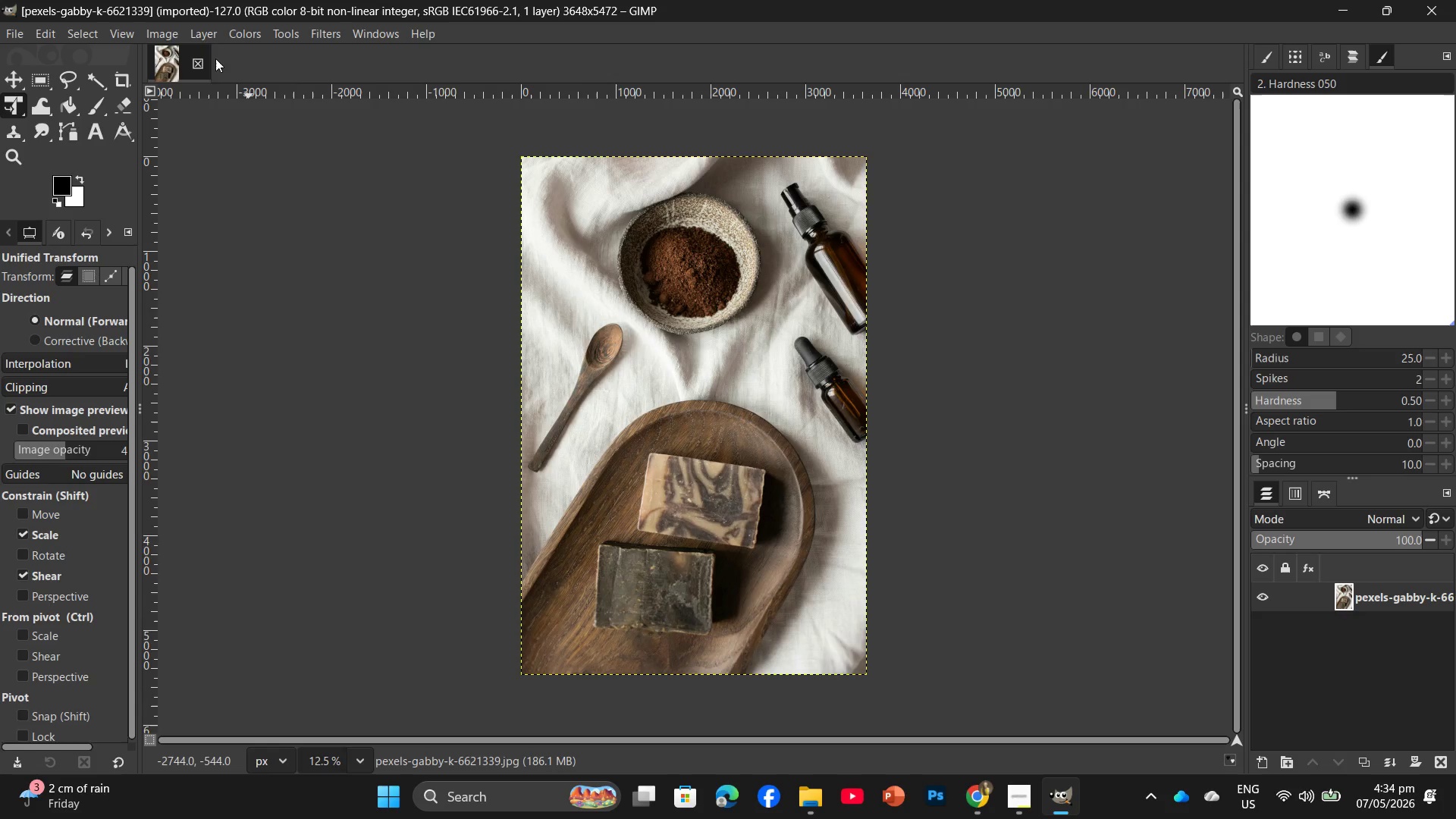 
left_click([165, 39])
 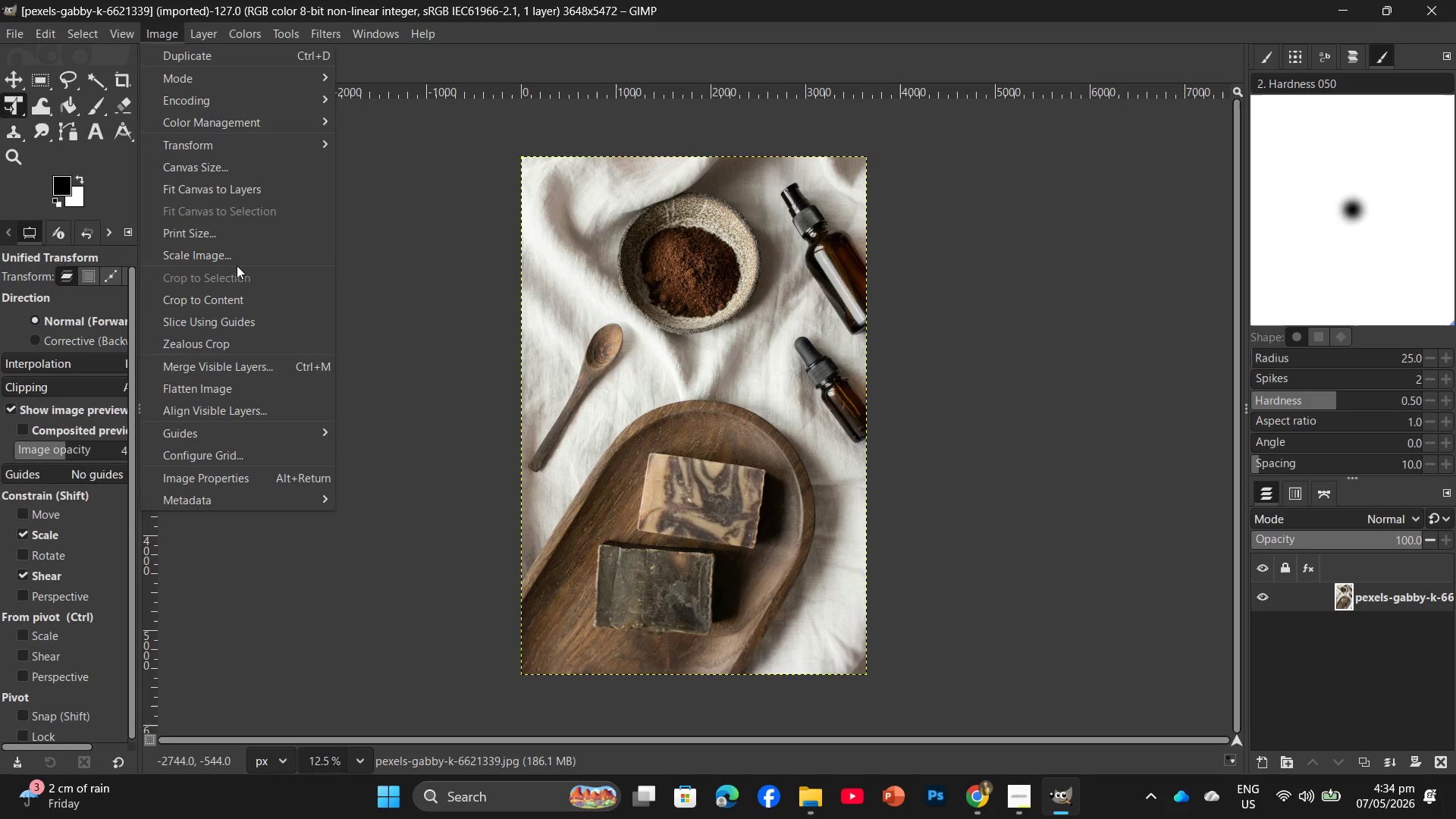 
left_click([243, 256])
 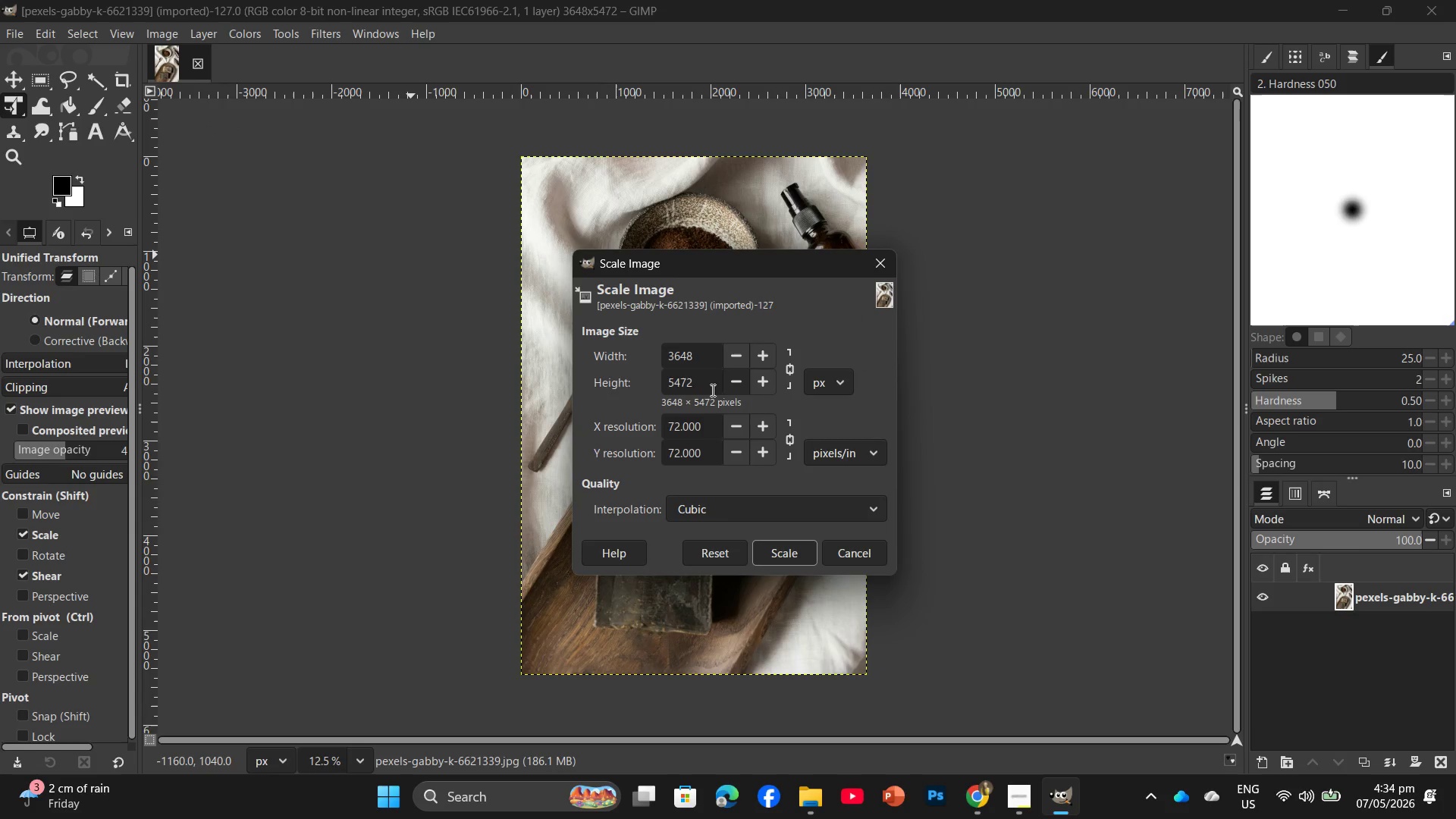 
left_click_drag(start_coordinate=[711, 388], to_coordinate=[660, 391])
 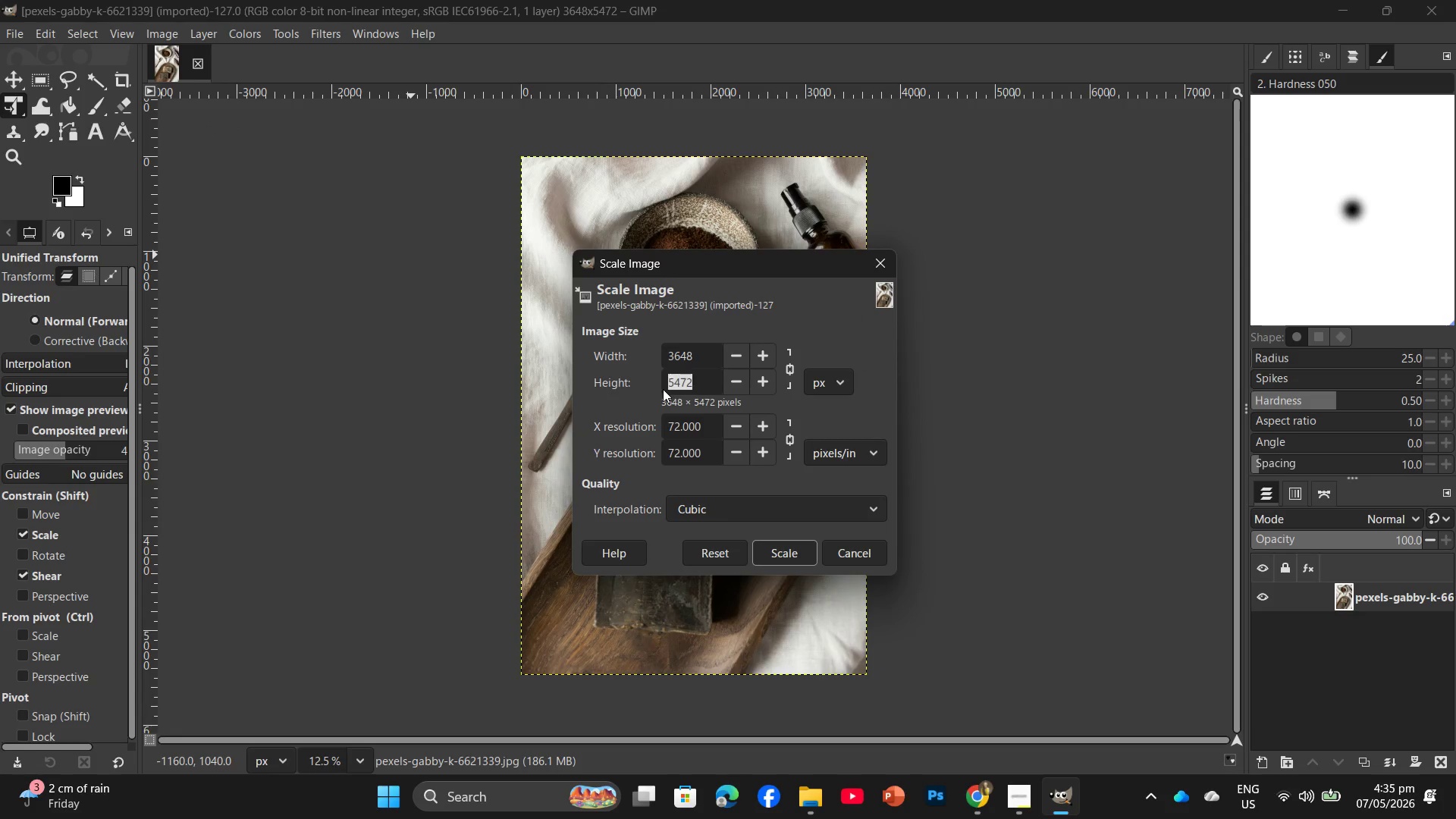 
key(Numpad2)
 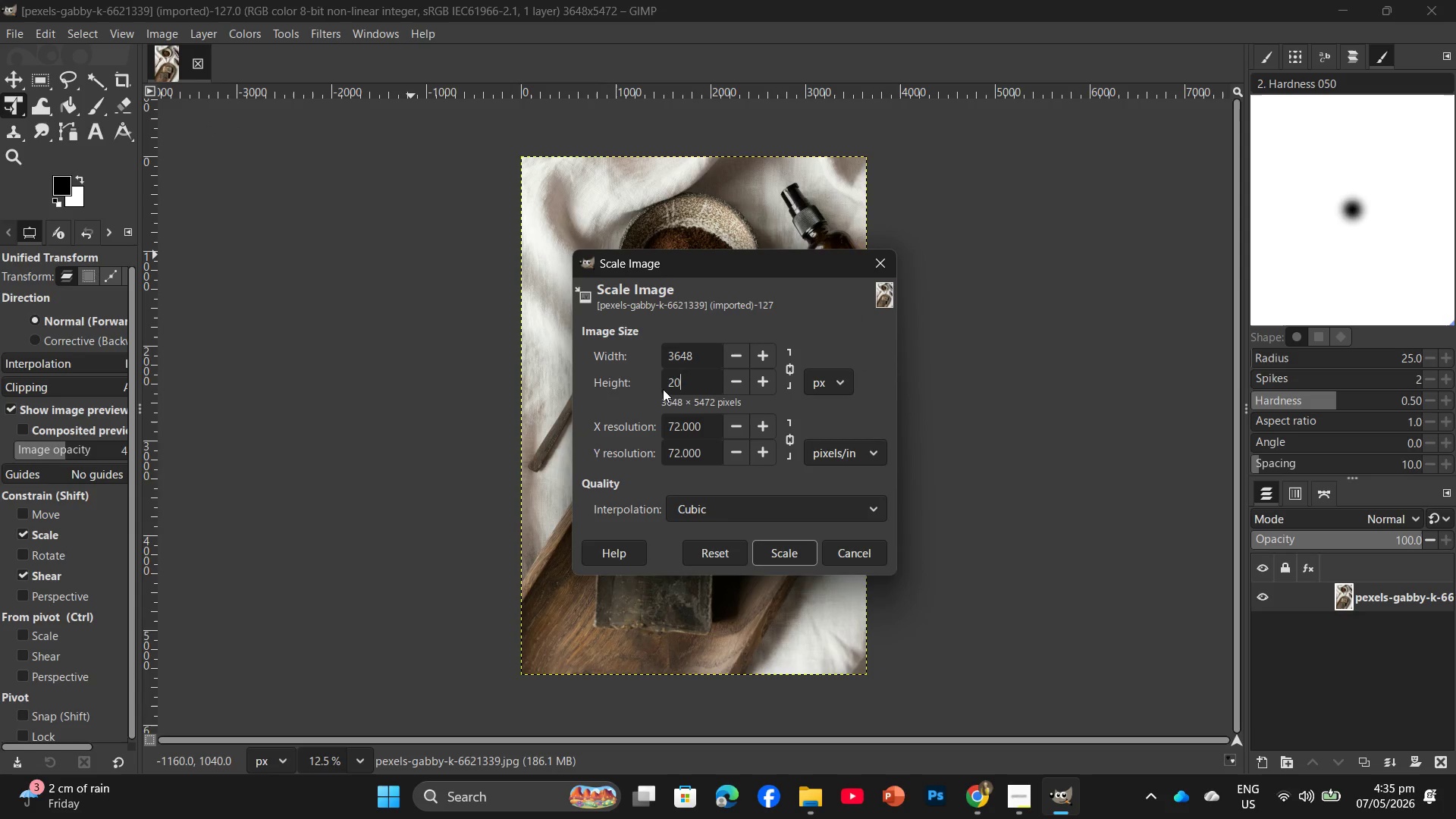 
key(Numpad0)
 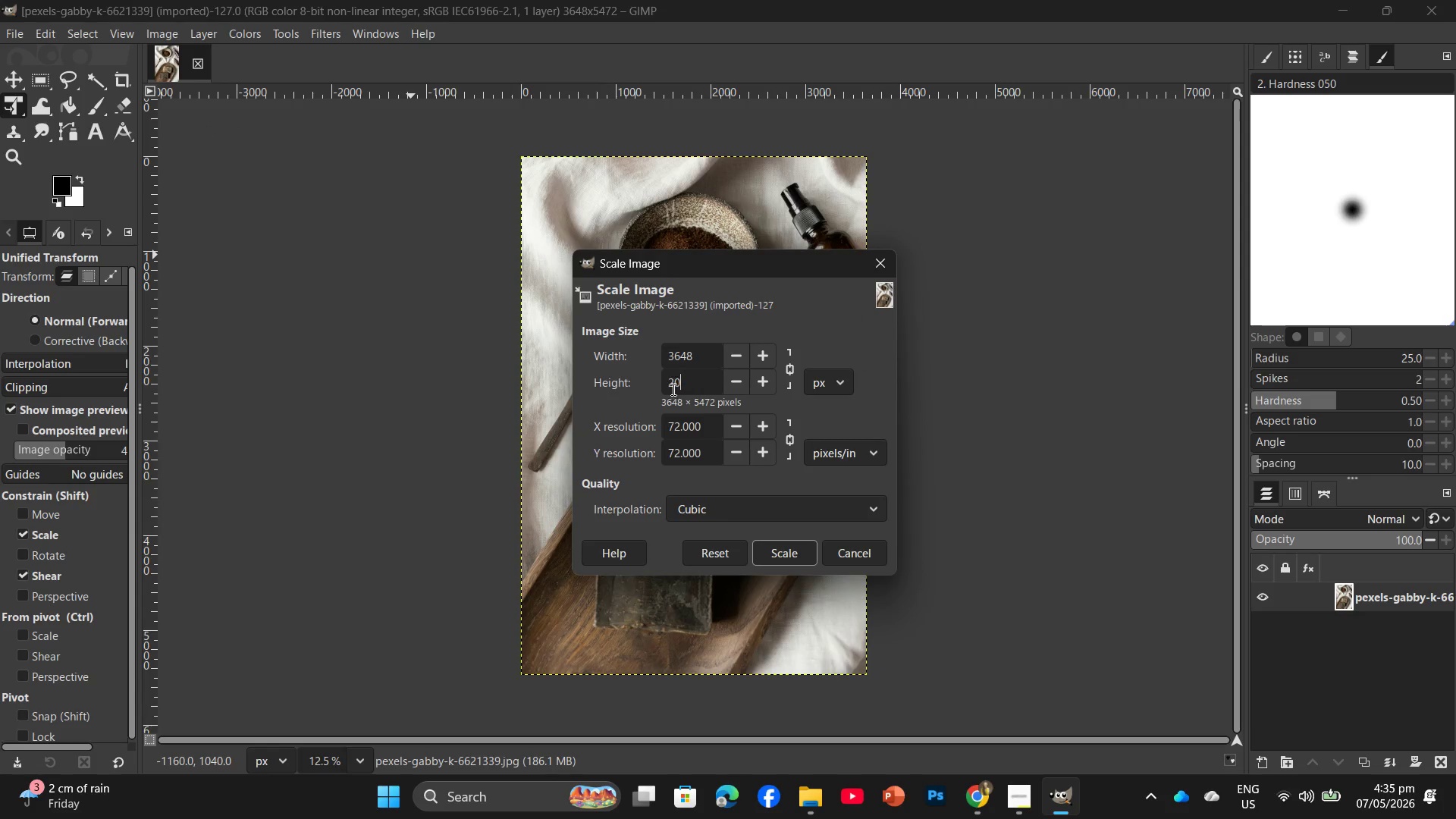 
key(Numpad0)